 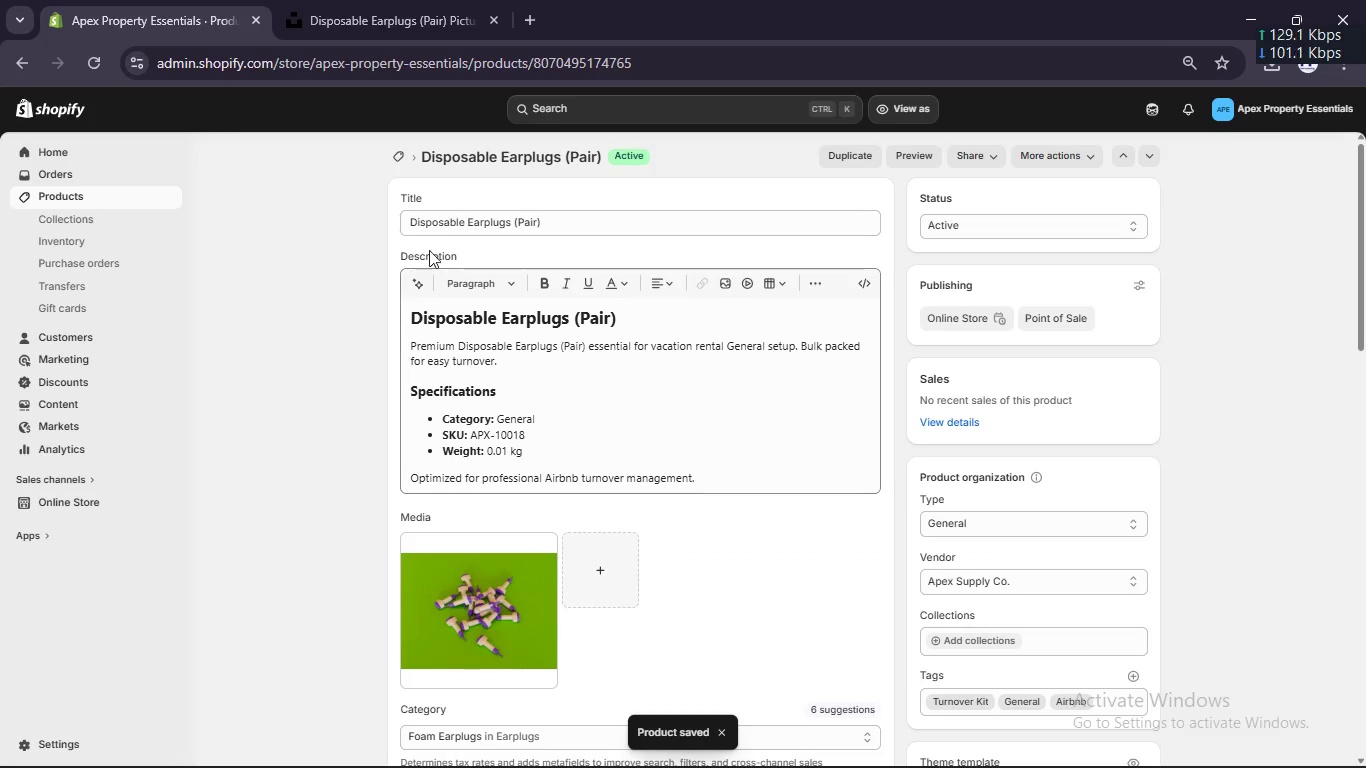 
left_click([82, 201])
 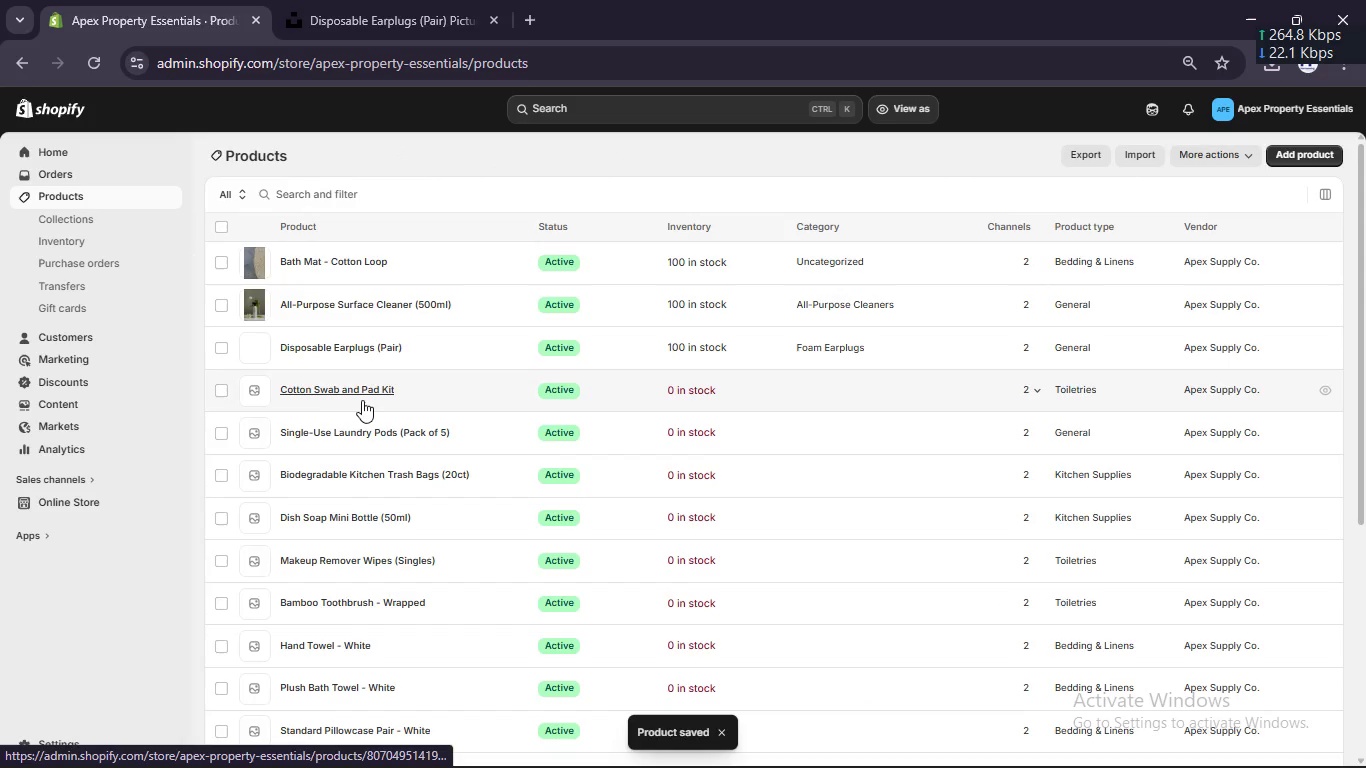 
left_click([350, 388])
 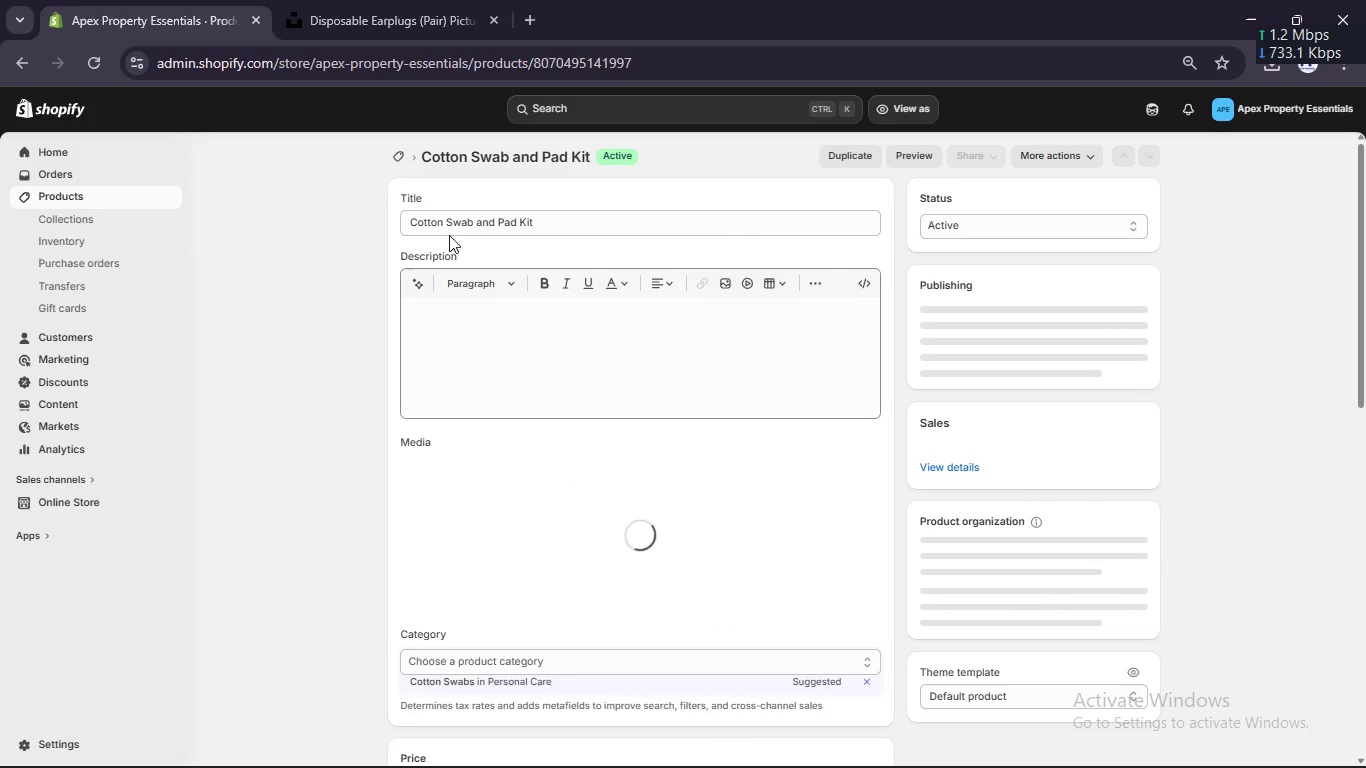 
left_click([480, 215])
 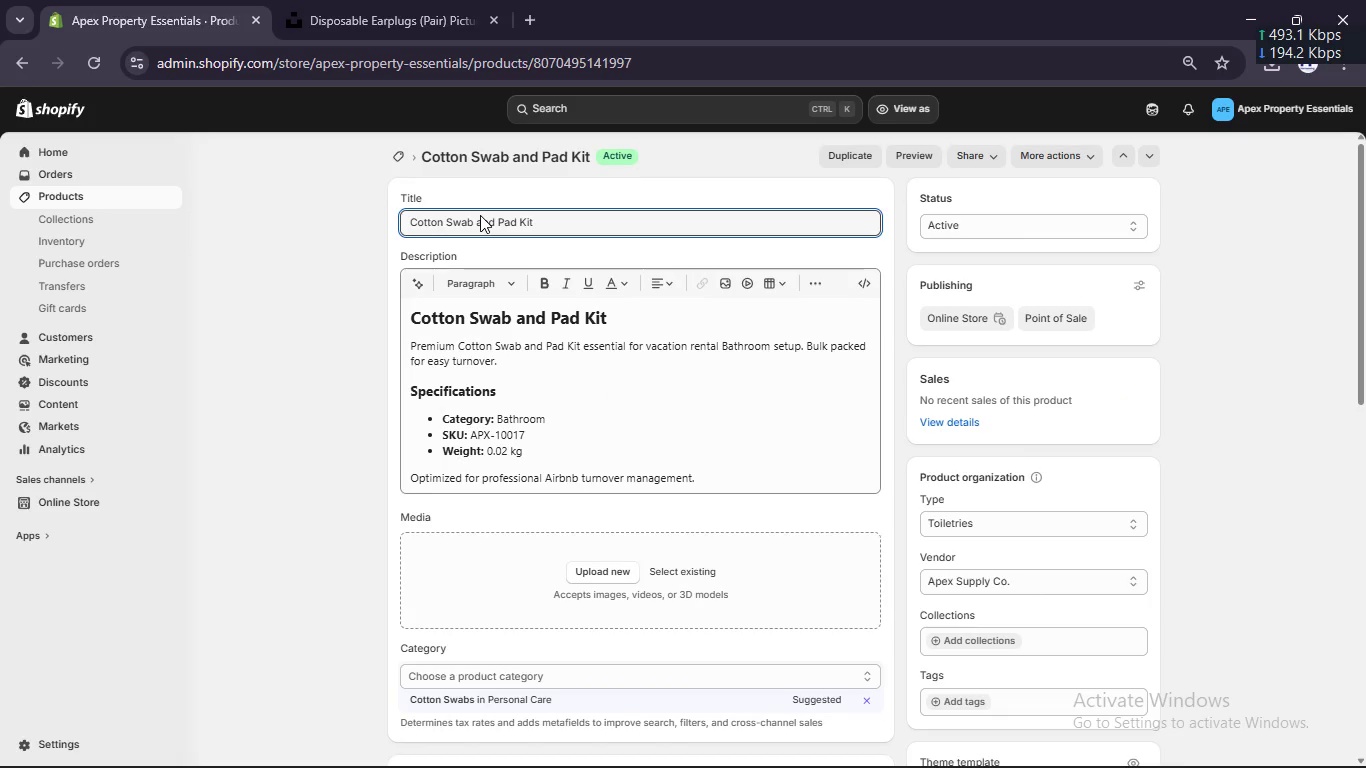 
hold_key(key=ControlLeft, duration=0.78)
 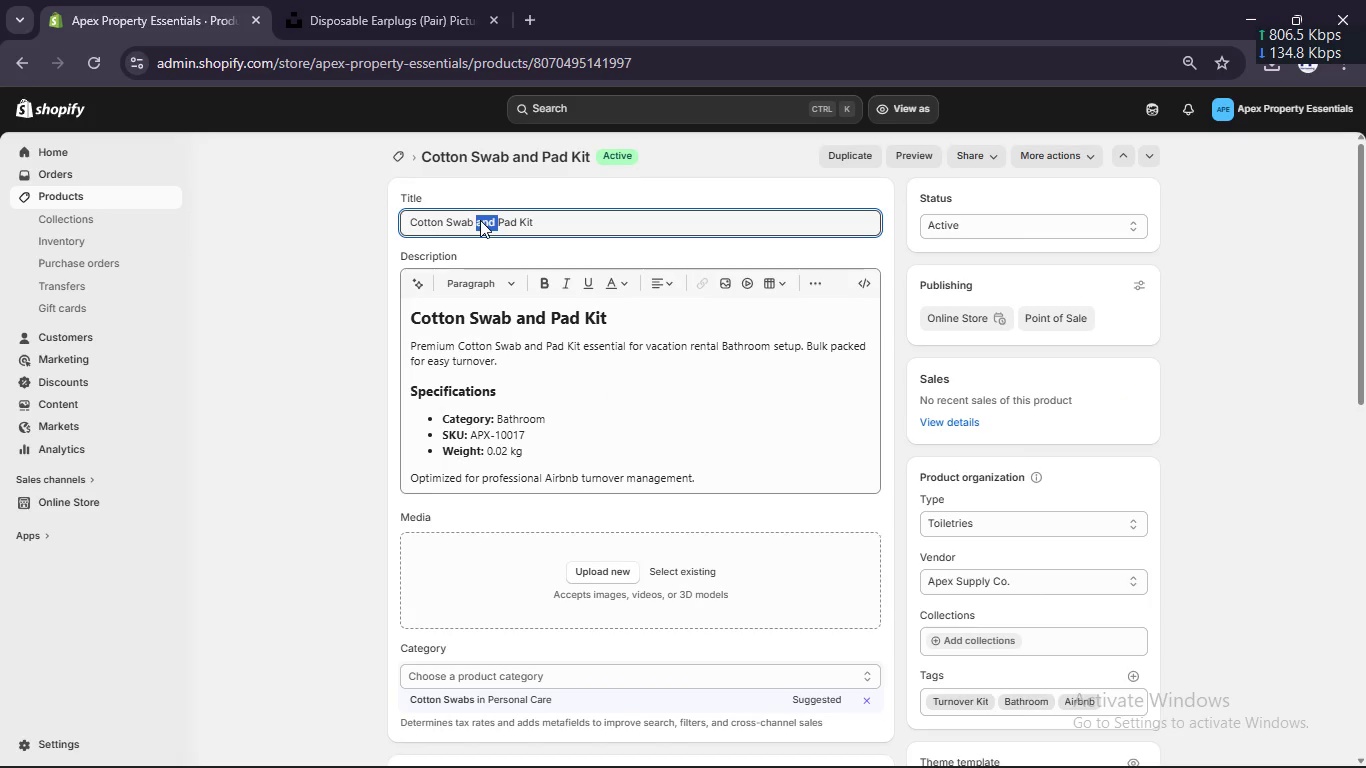 
double_click([480, 220])
 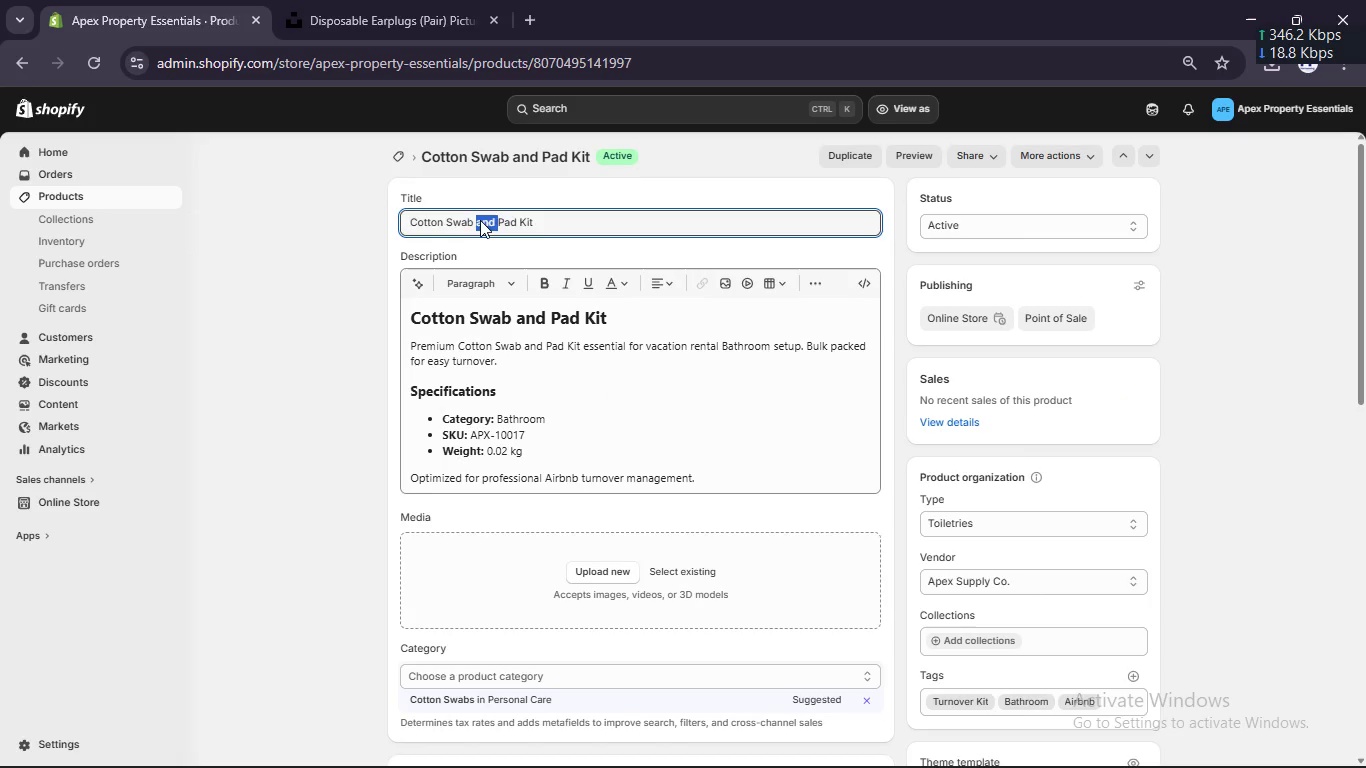 
key(Control+A)
 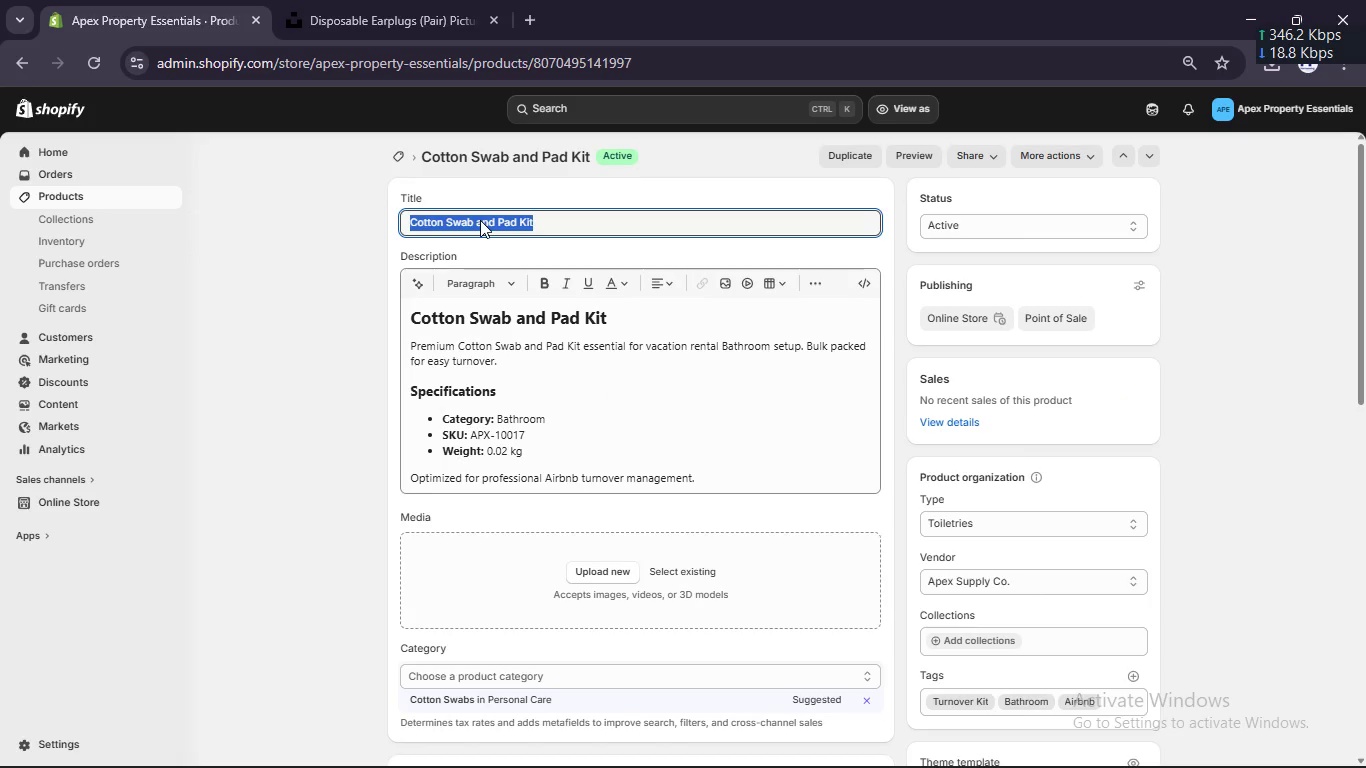 
key(Control+C)
 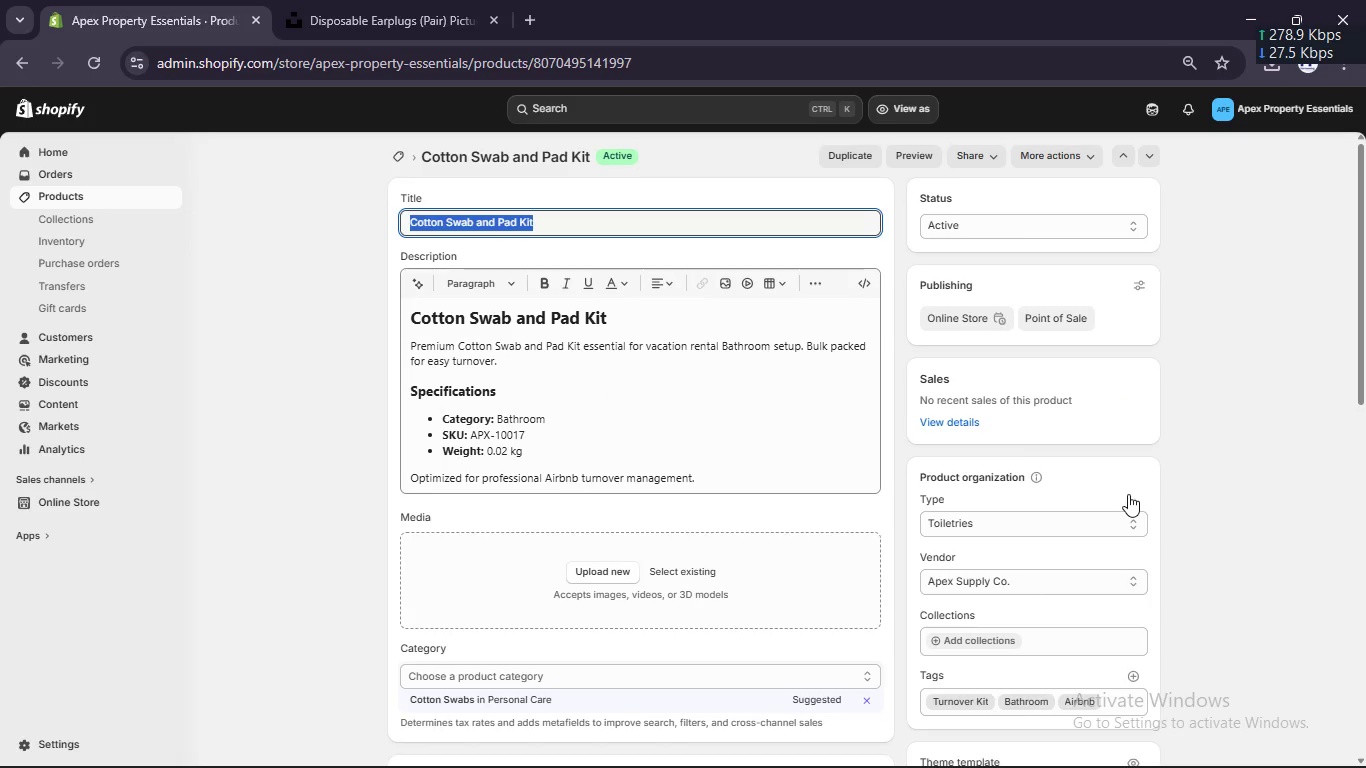 
scroll: coordinate [1129, 494], scroll_direction: none, amount: 0.0
 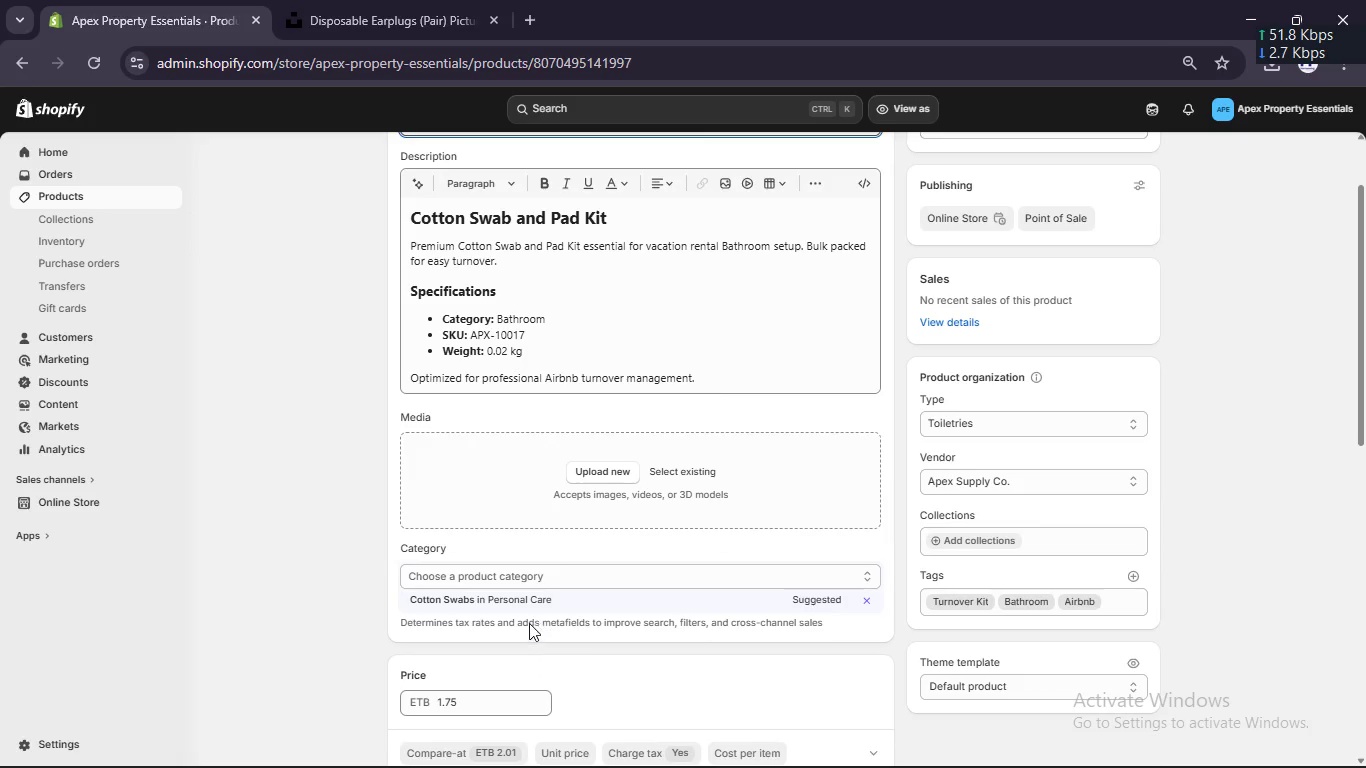 
left_click([519, 602])
 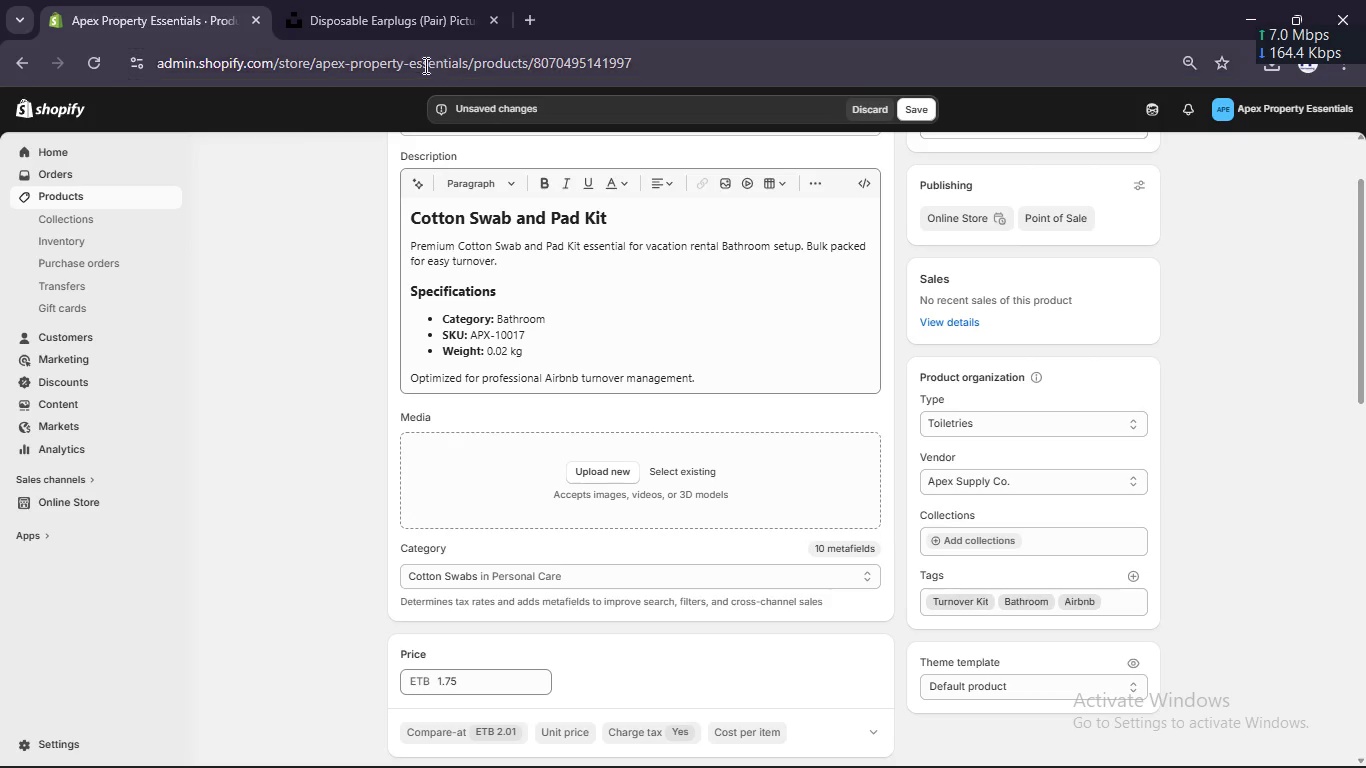 
left_click([397, 4])
 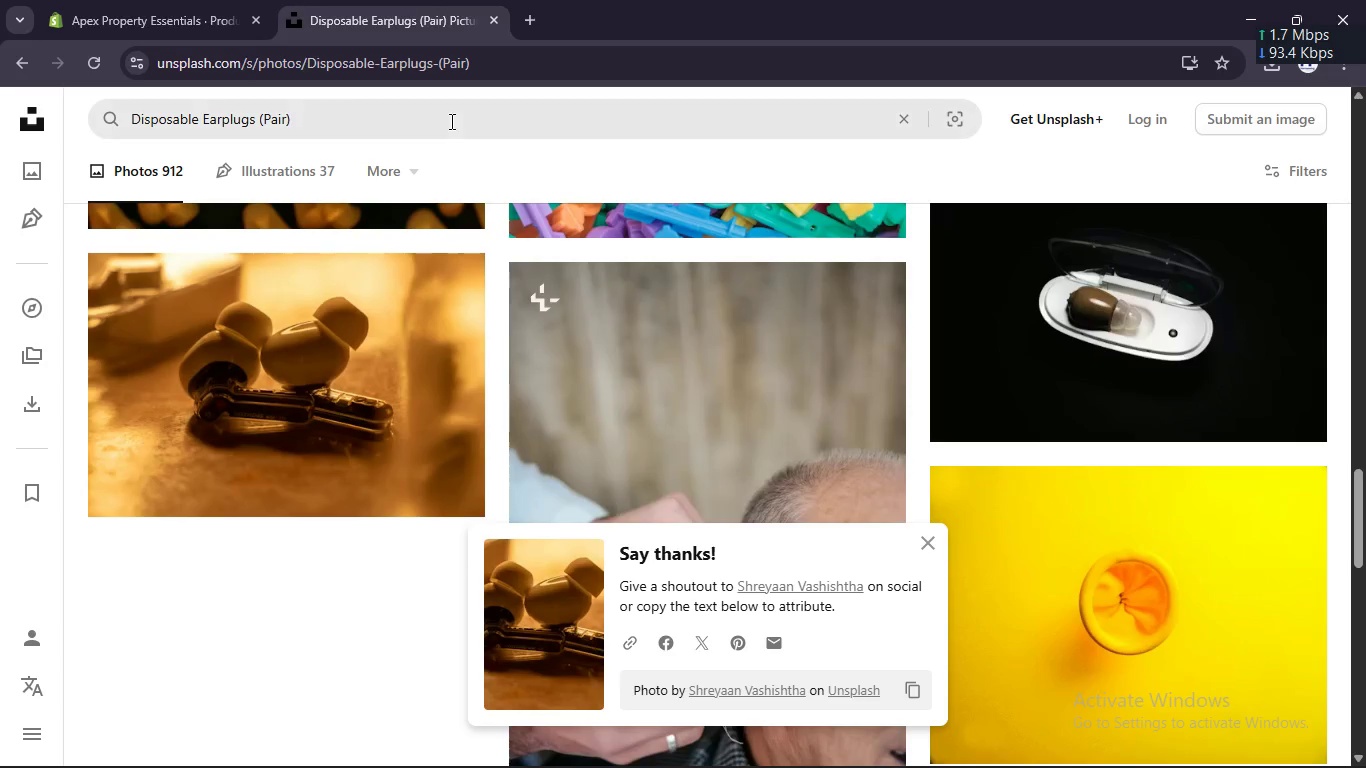 
left_click([450, 121])
 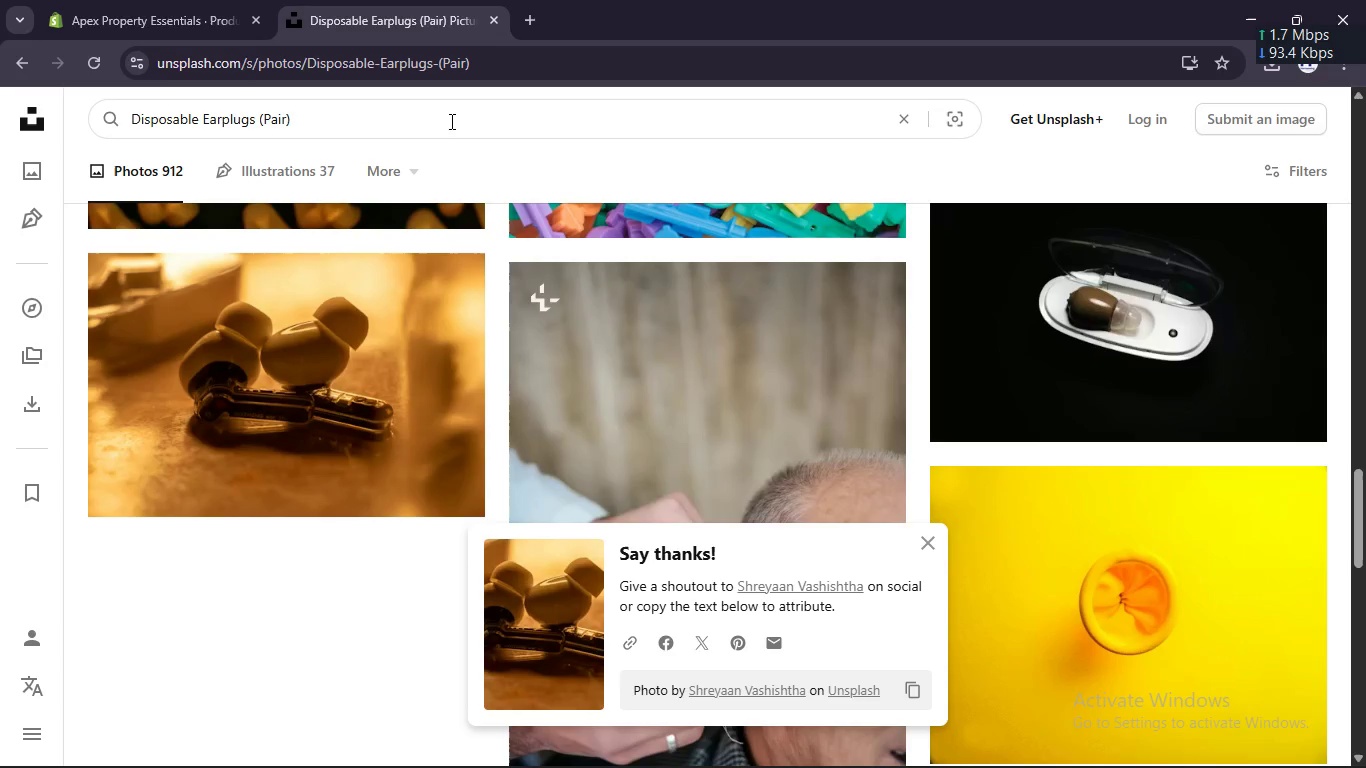 
key(Control+A)
 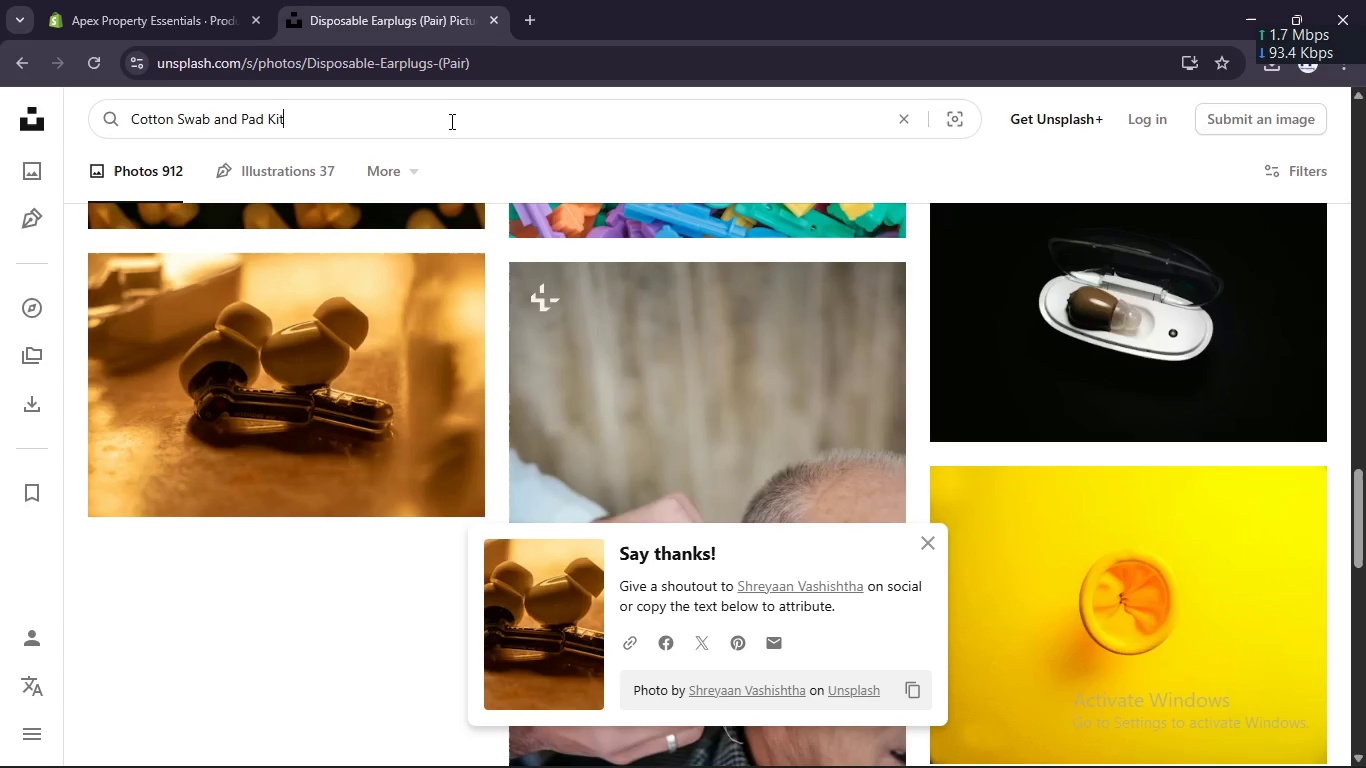 
key(Control+V)
 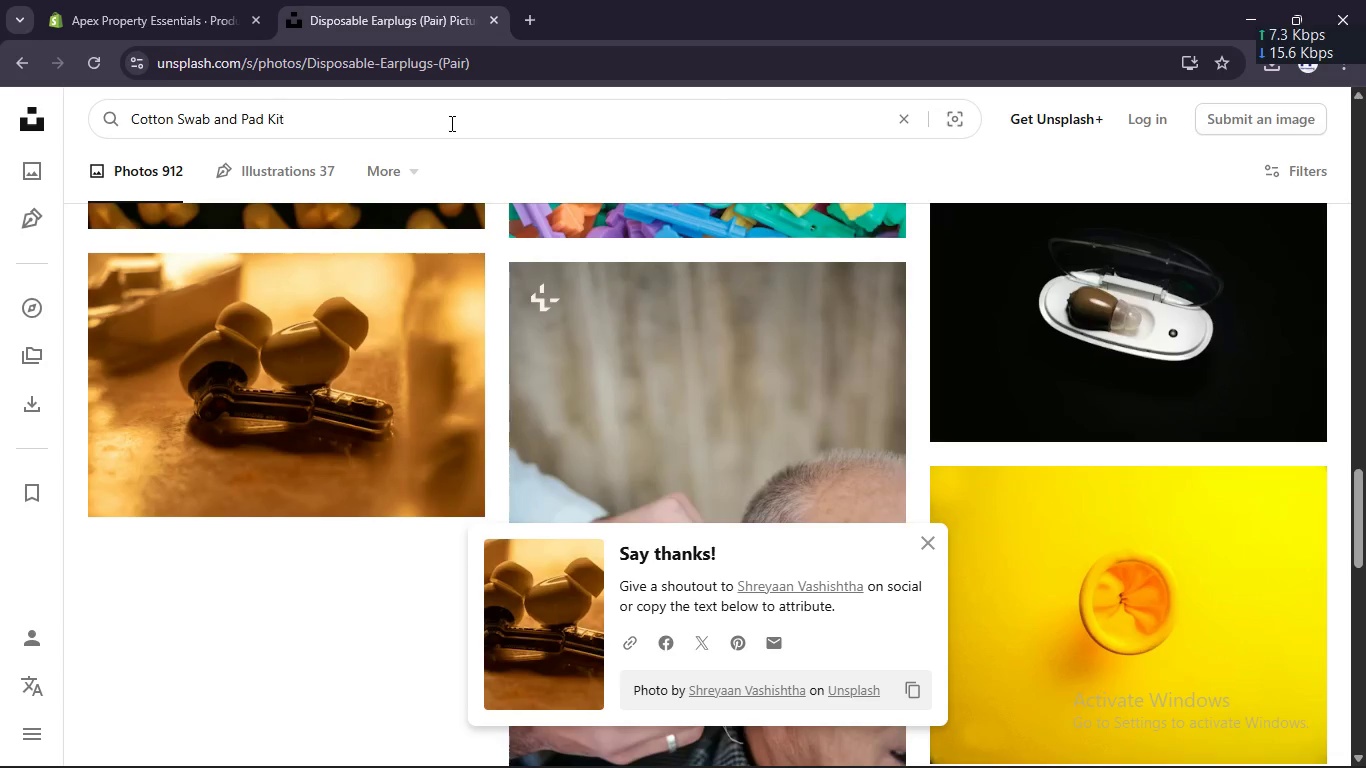 
key(Enter)
 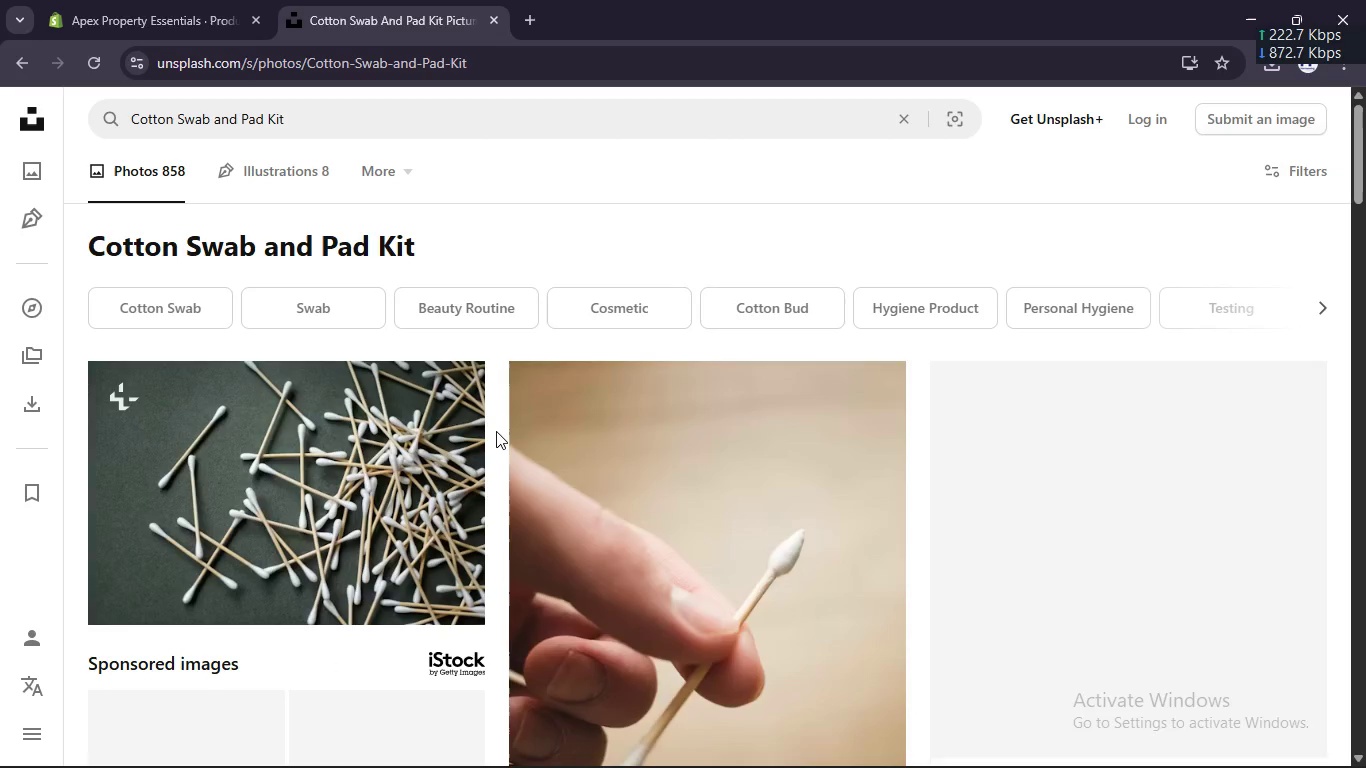 
scroll: coordinate [453, 555], scroll_direction: down, amount: 16.0
 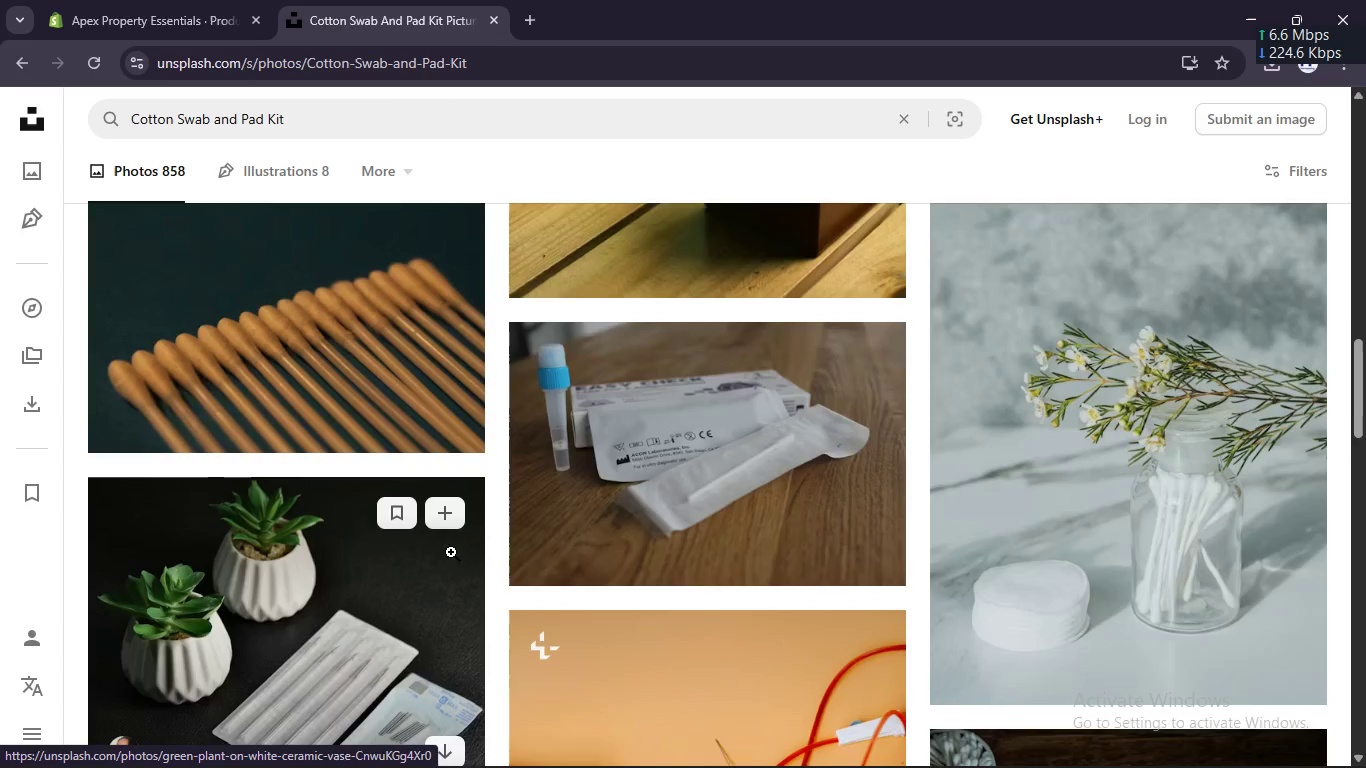 
scroll: coordinate [451, 552], scroll_direction: down, amount: 2.0
 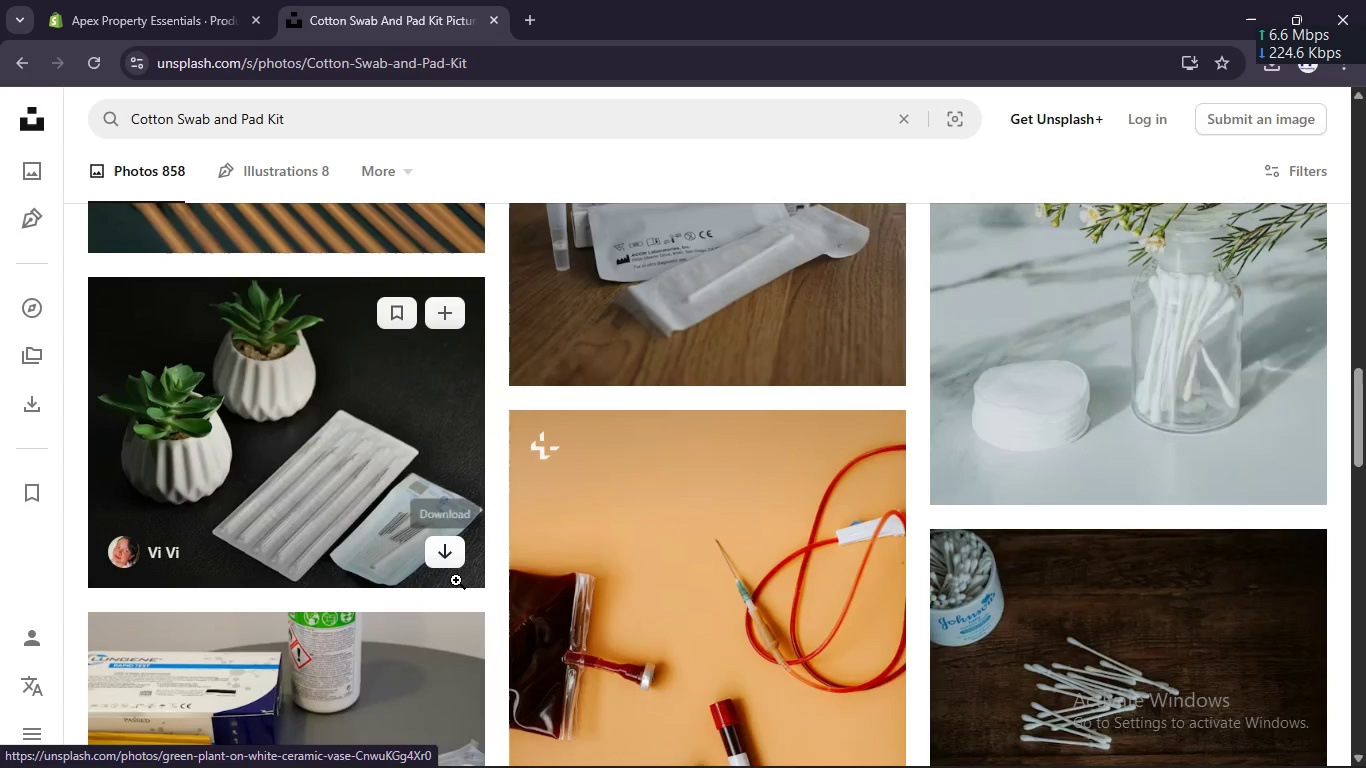 
mouse_move([447, 548])
 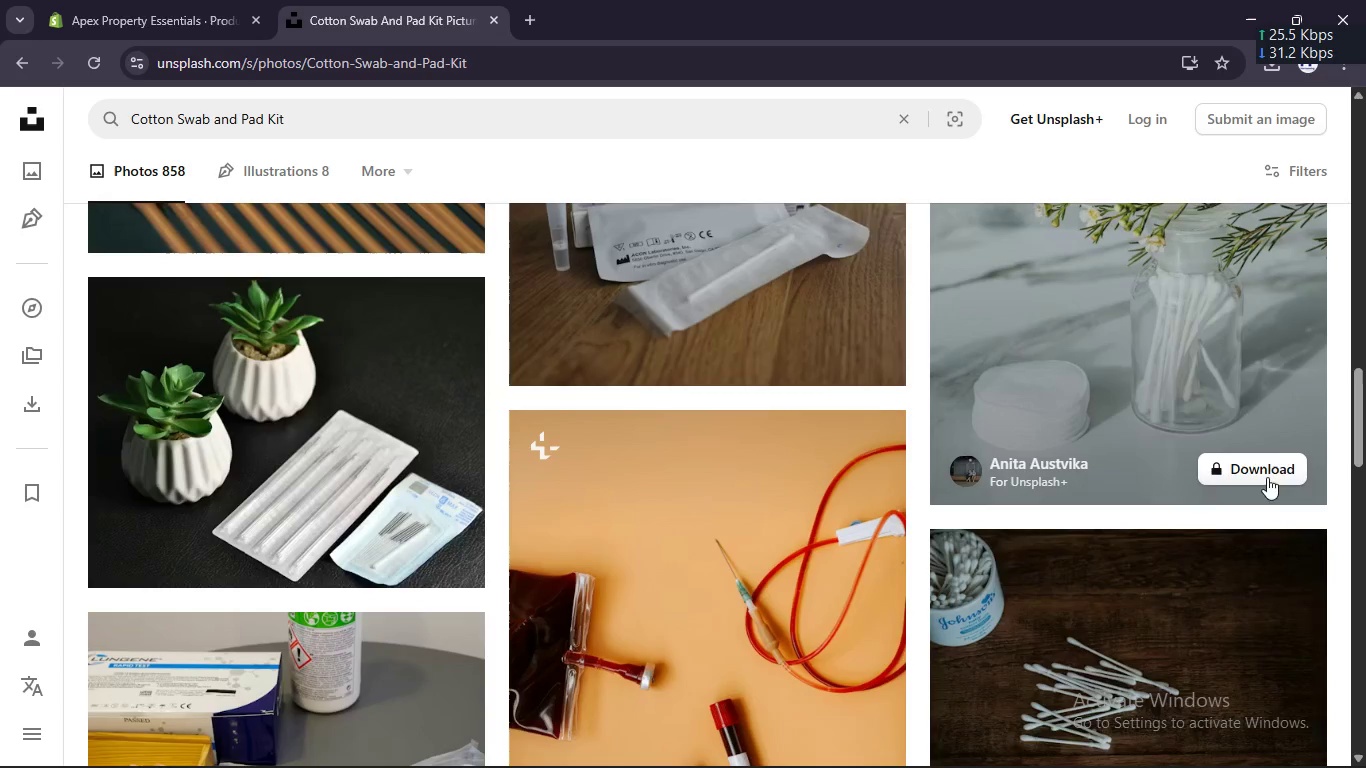 
scroll: coordinate [1061, 473], scroll_direction: down, amount: 3.0
 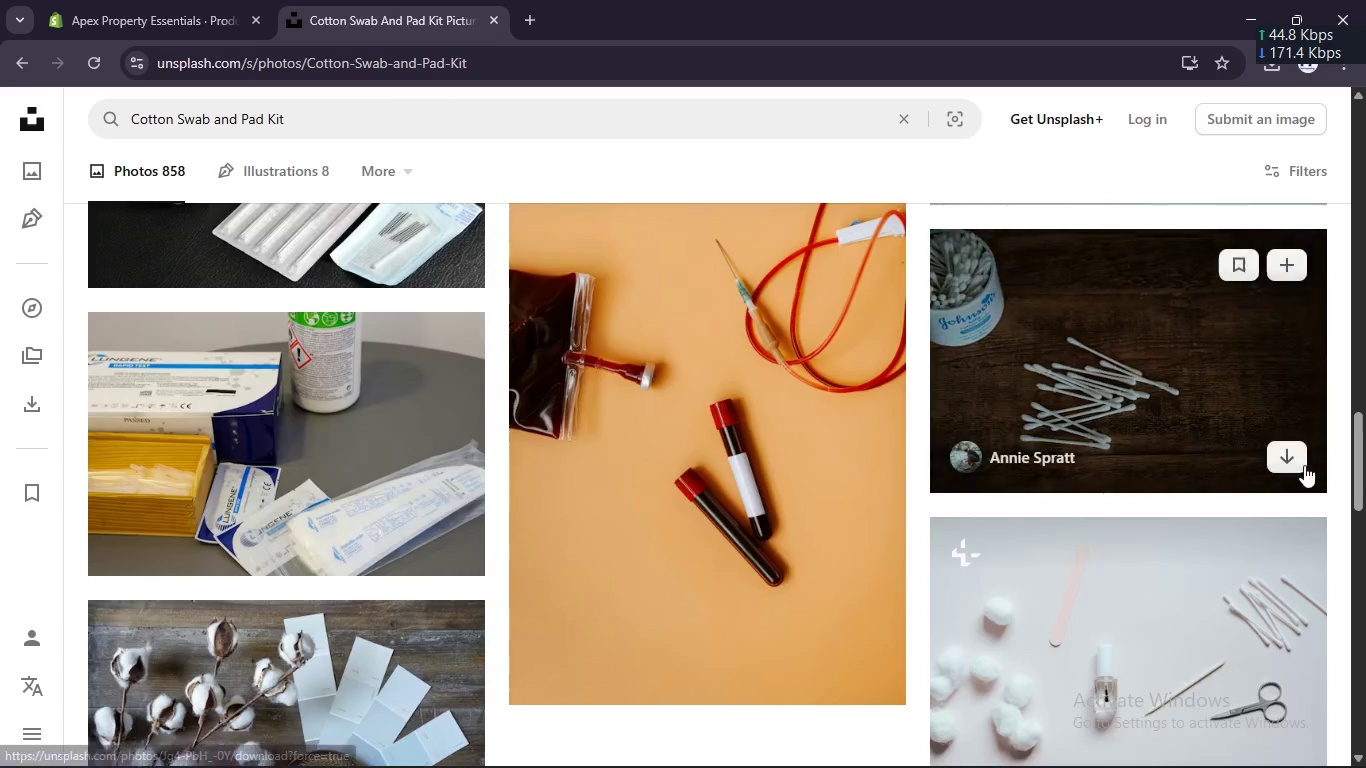 
left_click([1301, 462])
 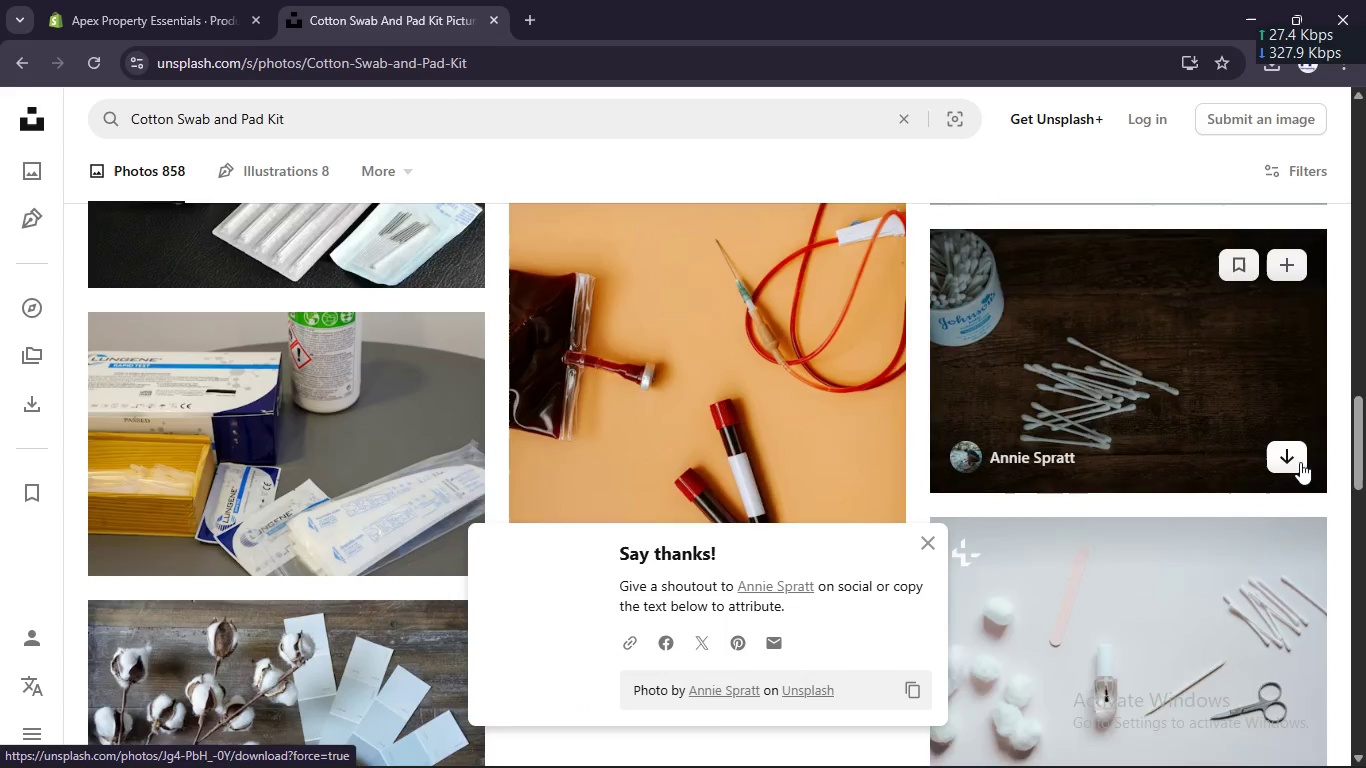 
scroll: coordinate [1297, 467], scroll_direction: down, amount: 3.0
 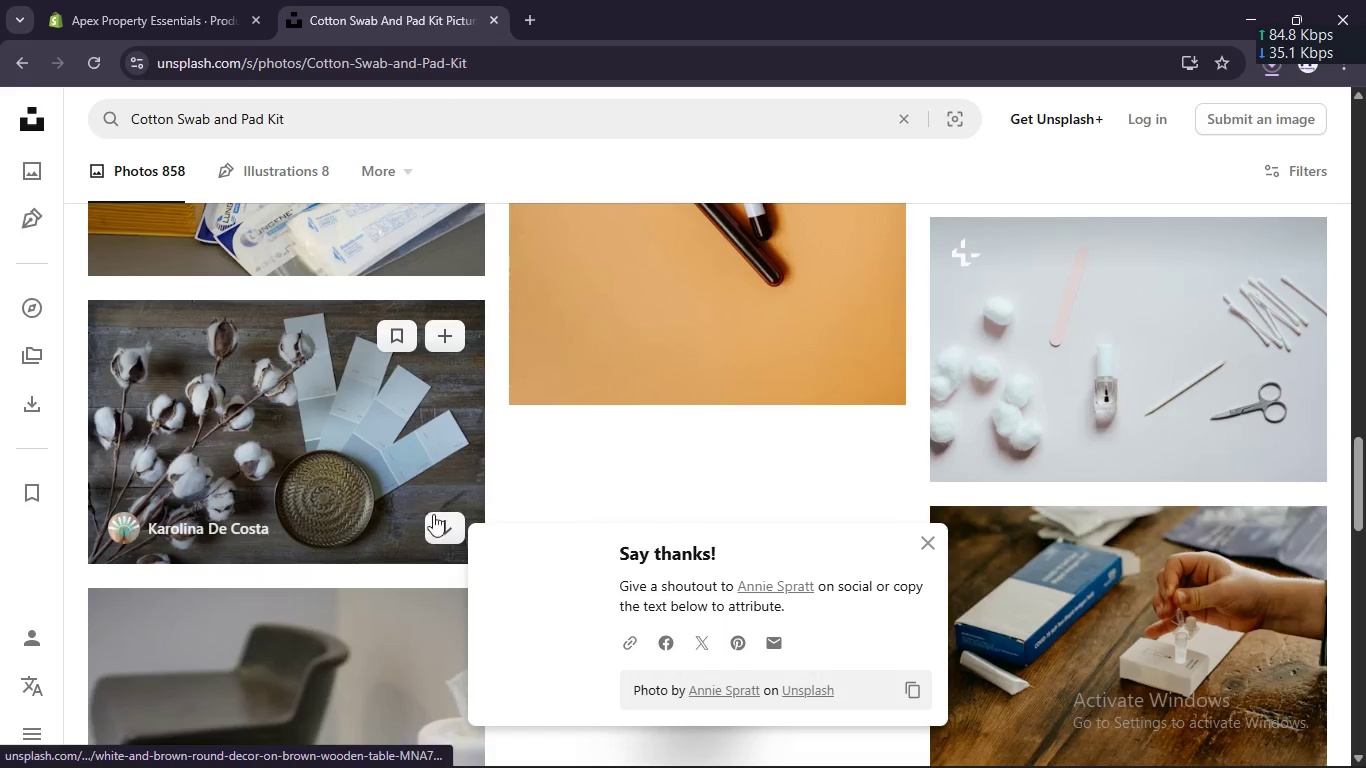 
left_click([450, 528])
 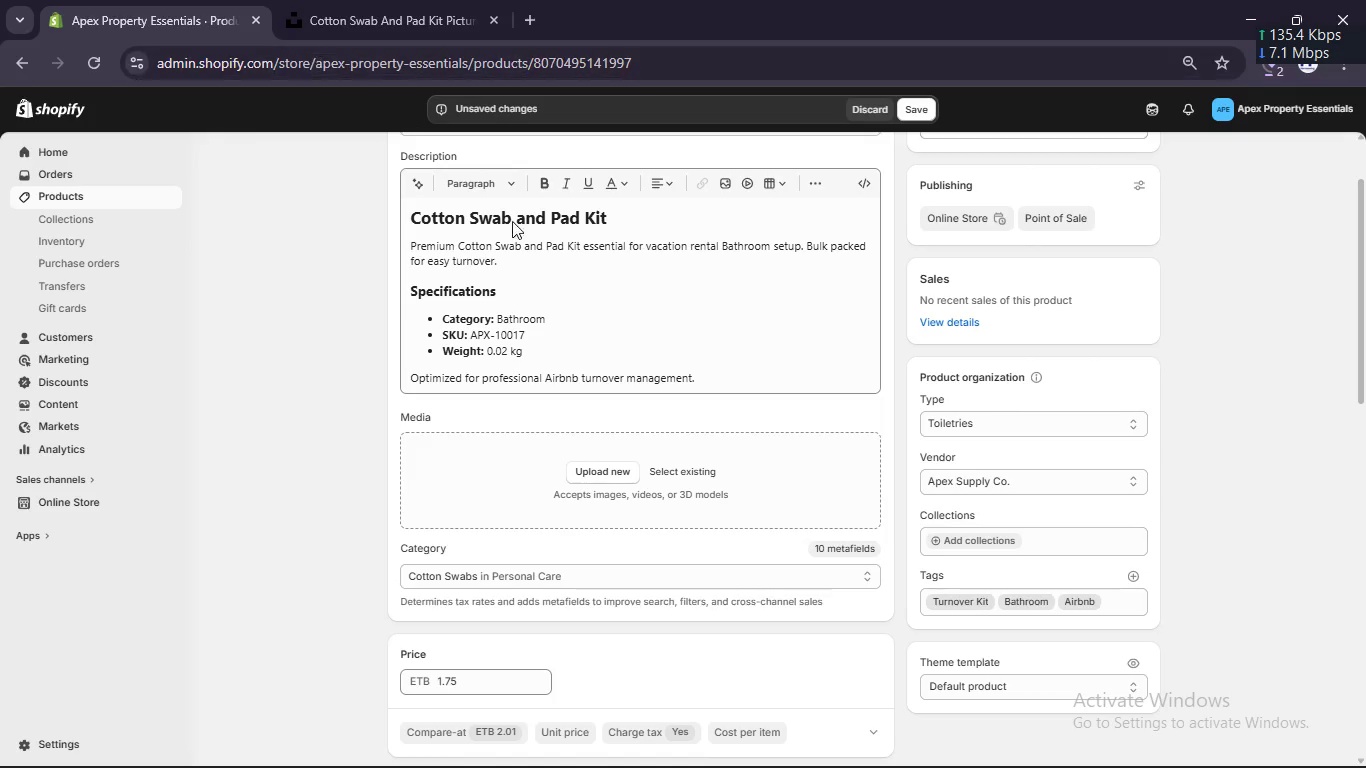 
left_click([621, 470])
 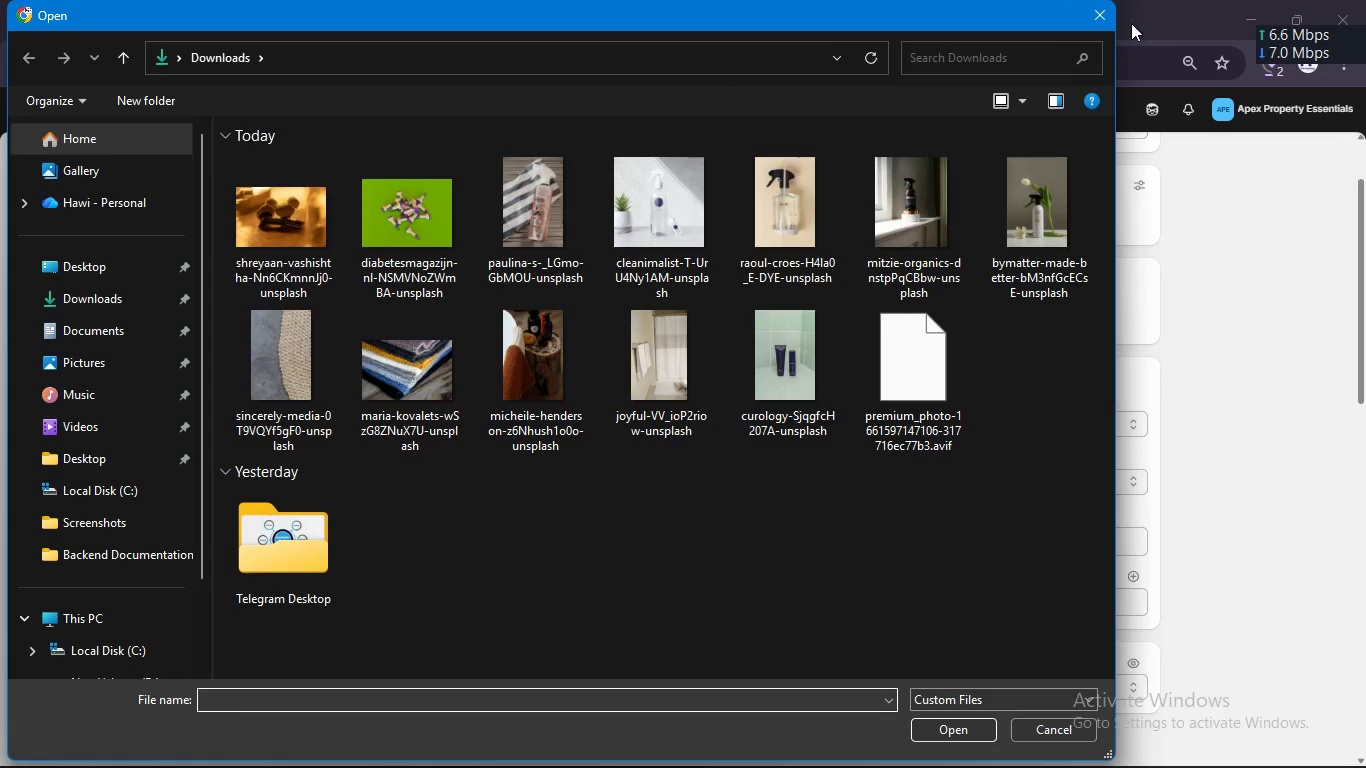 
left_click([1100, 16])
 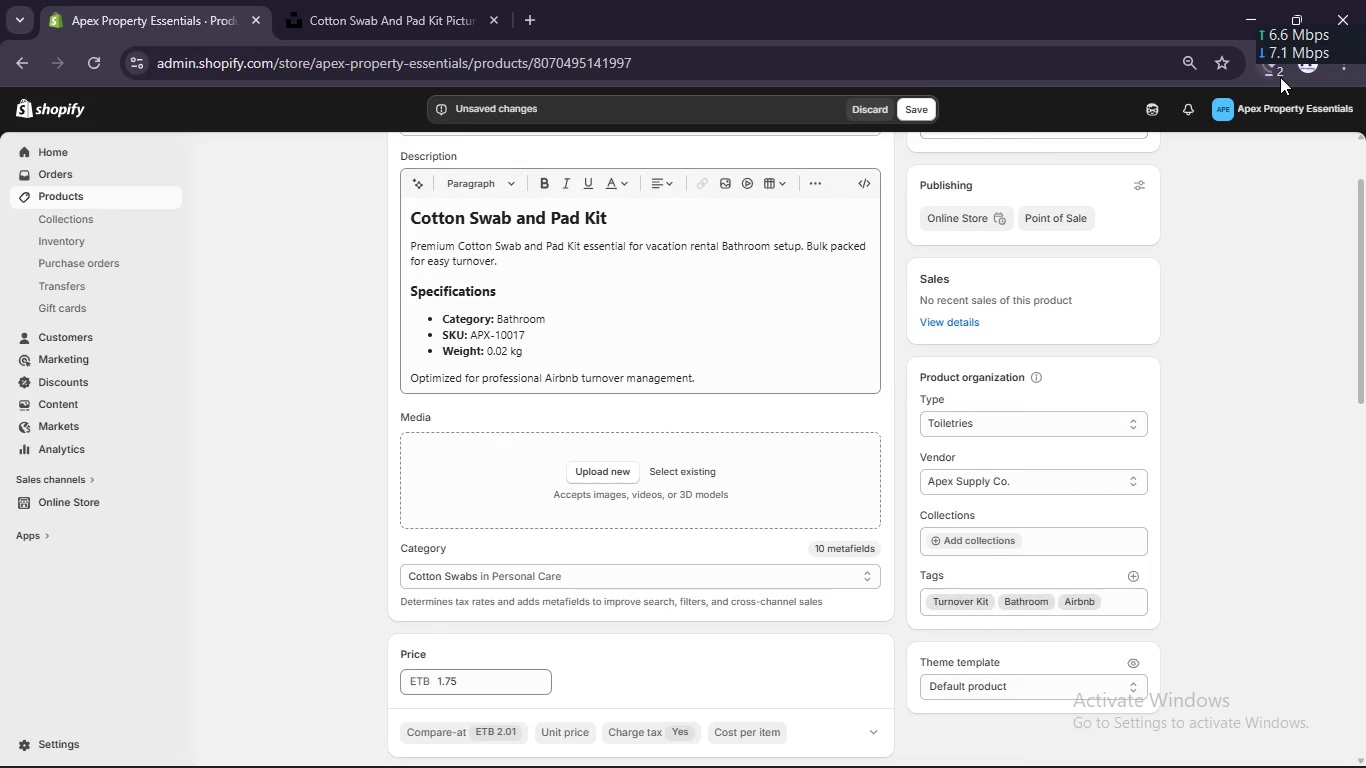 
left_click([1280, 77])
 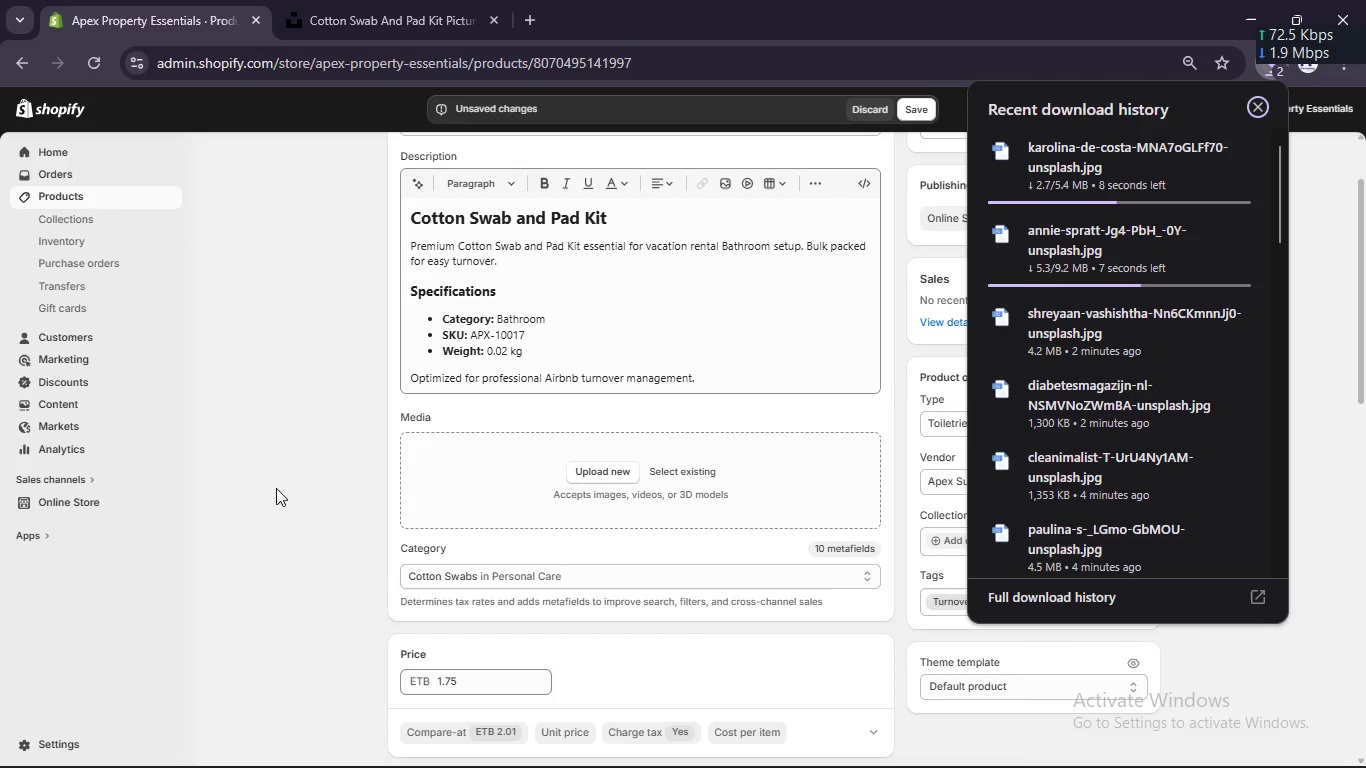 
scroll: coordinate [309, 484], scroll_direction: down, amount: 4.0
 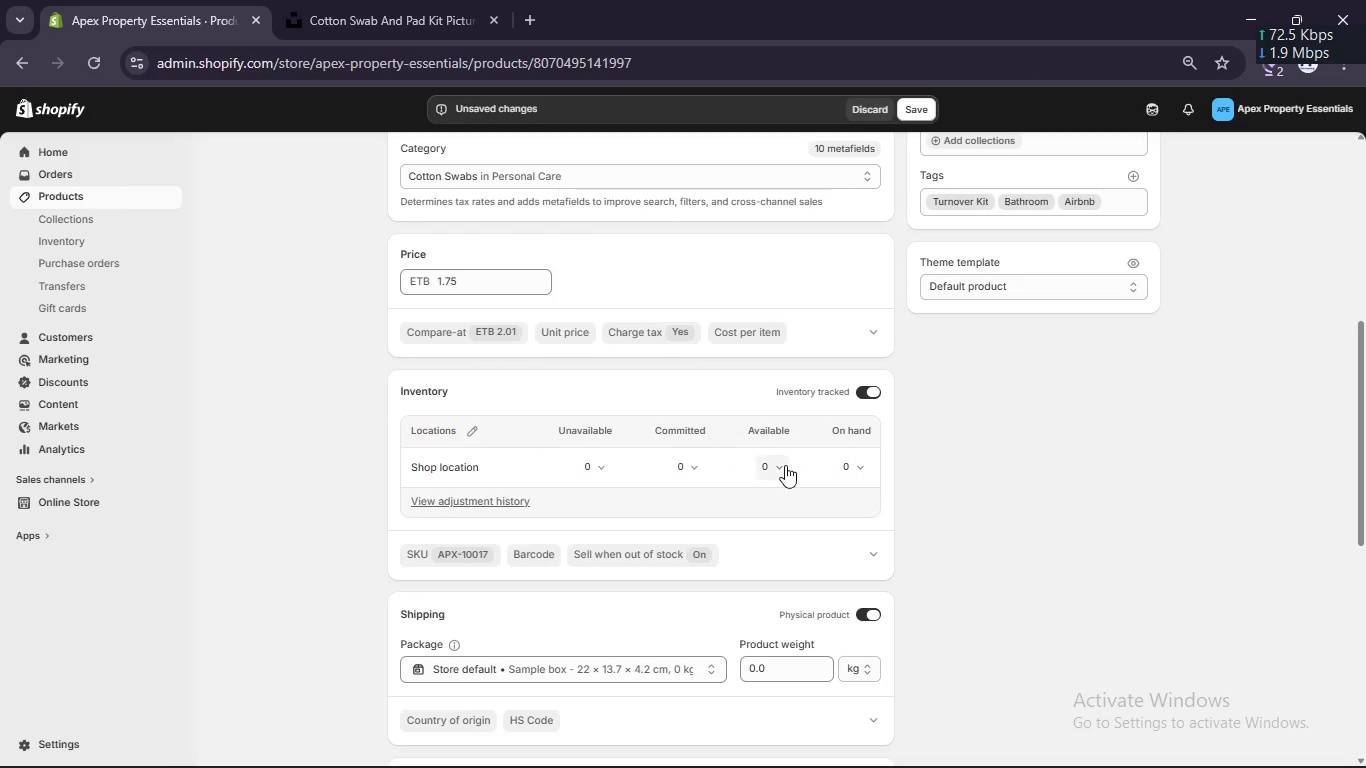 
left_click([783, 465])
 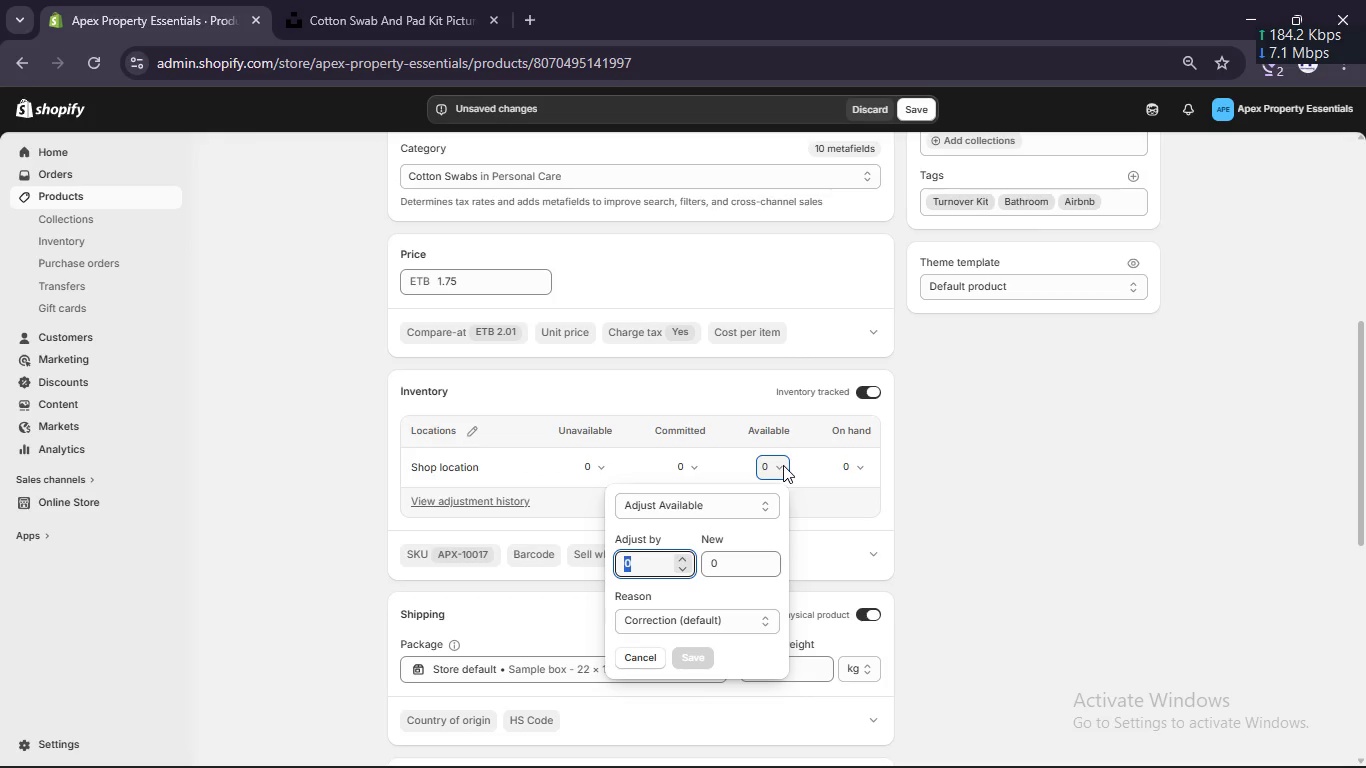 
key(Numpad1)
 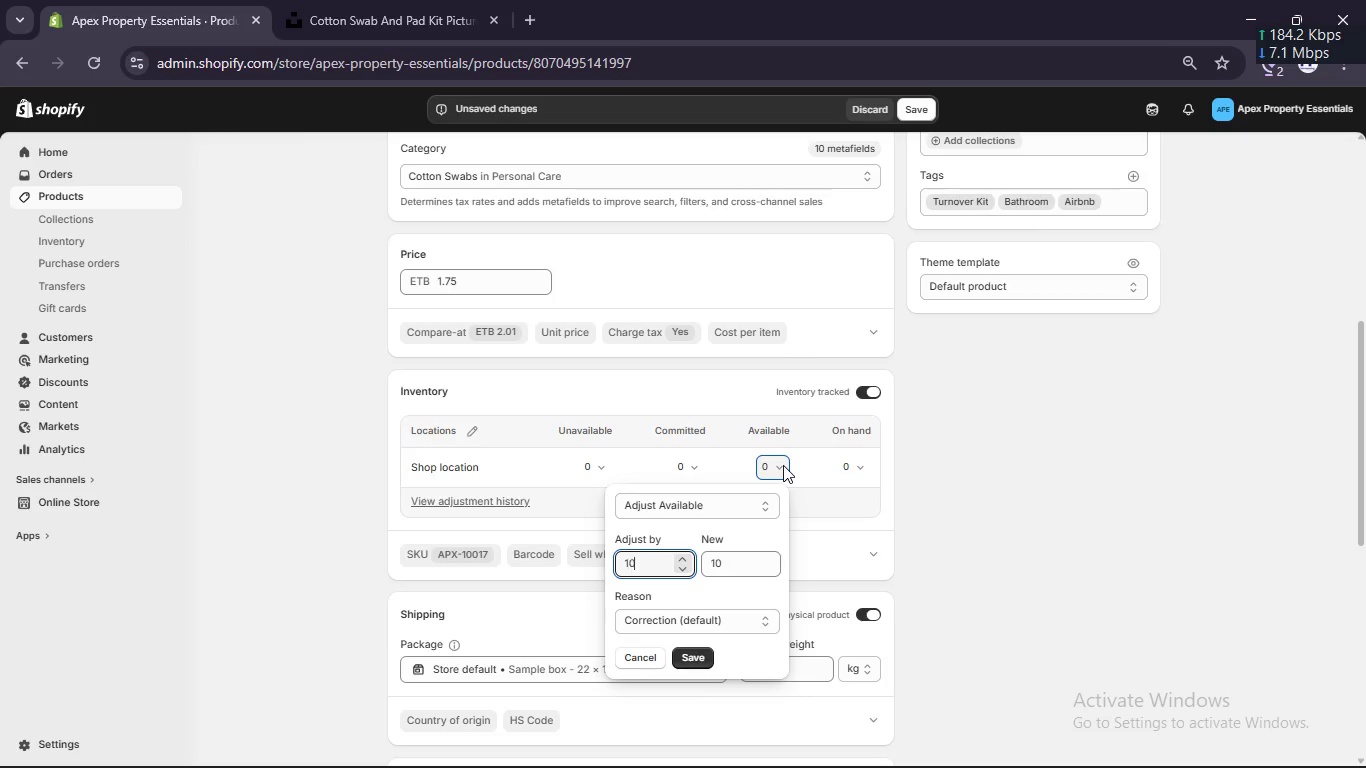 
key(Numpad0)
 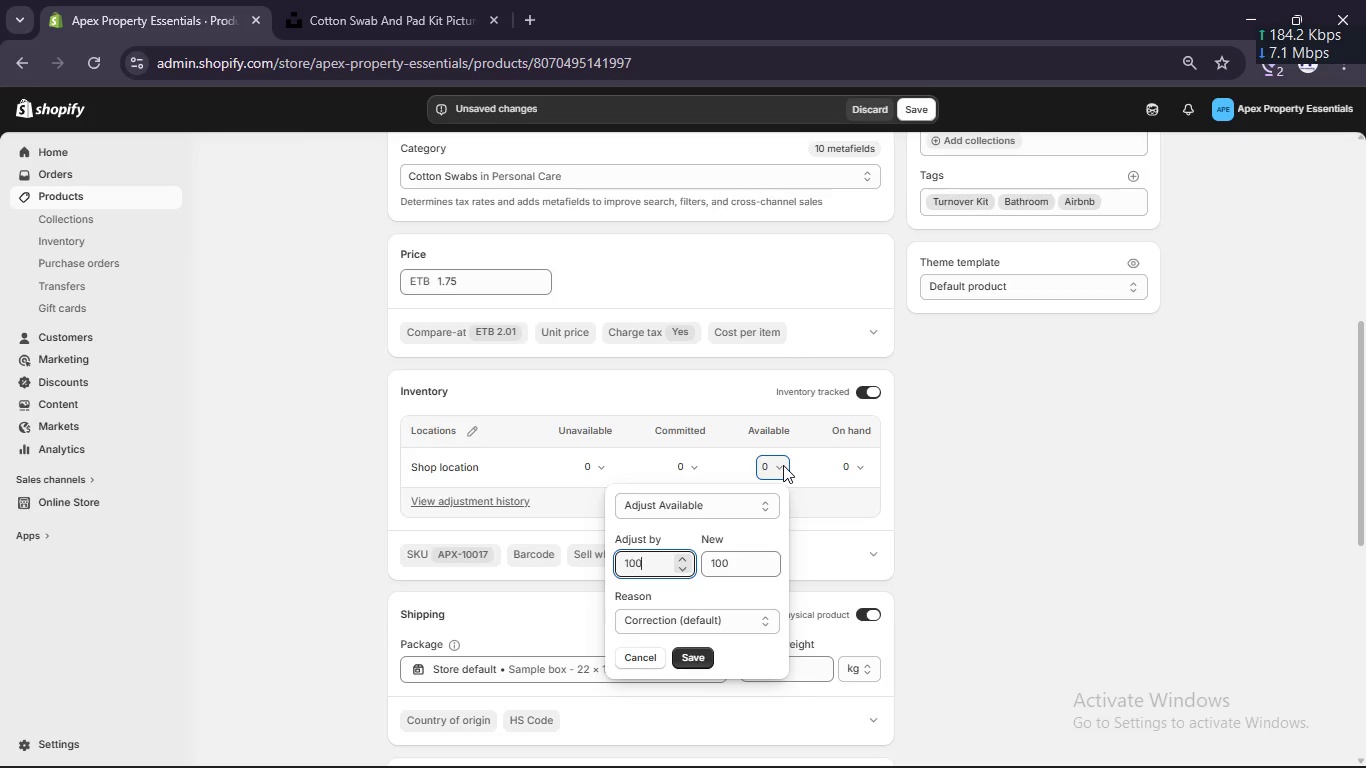 
key(Numpad0)
 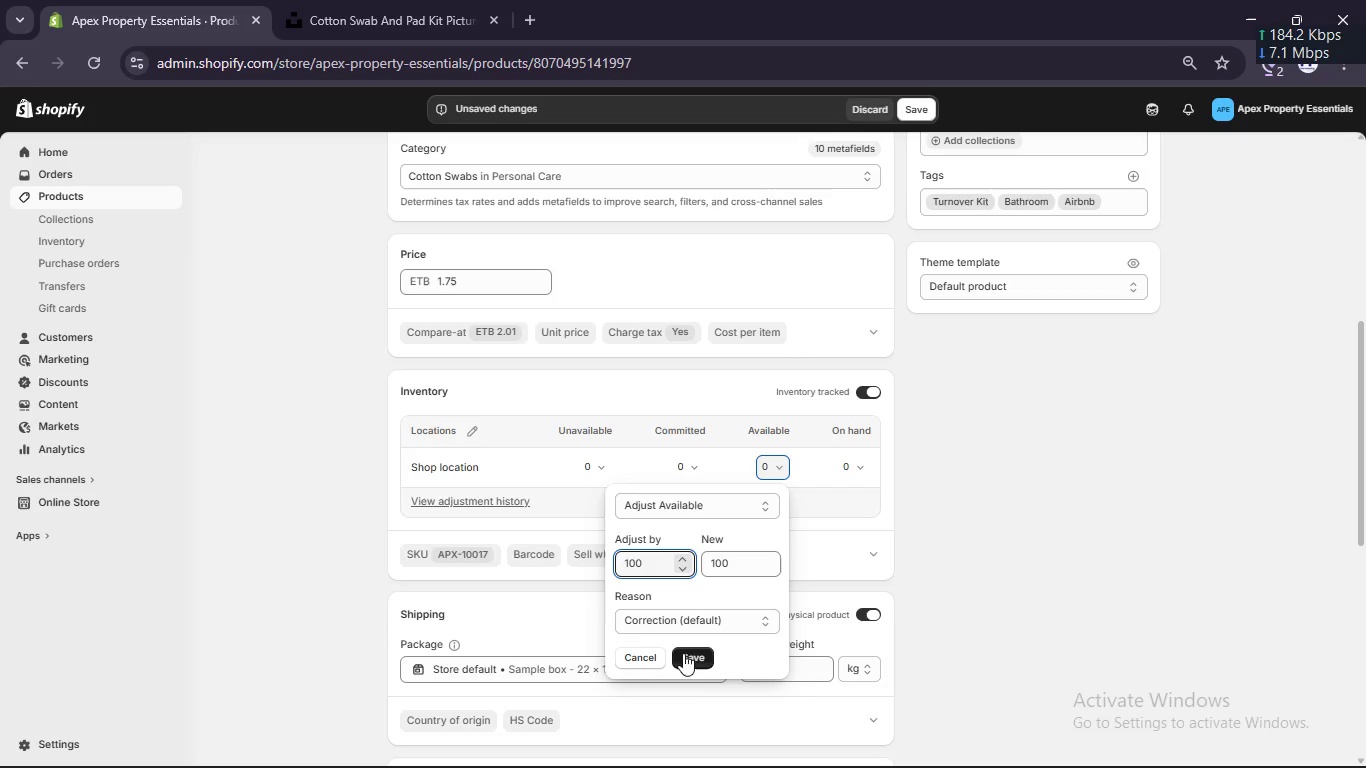 
left_click([683, 653])
 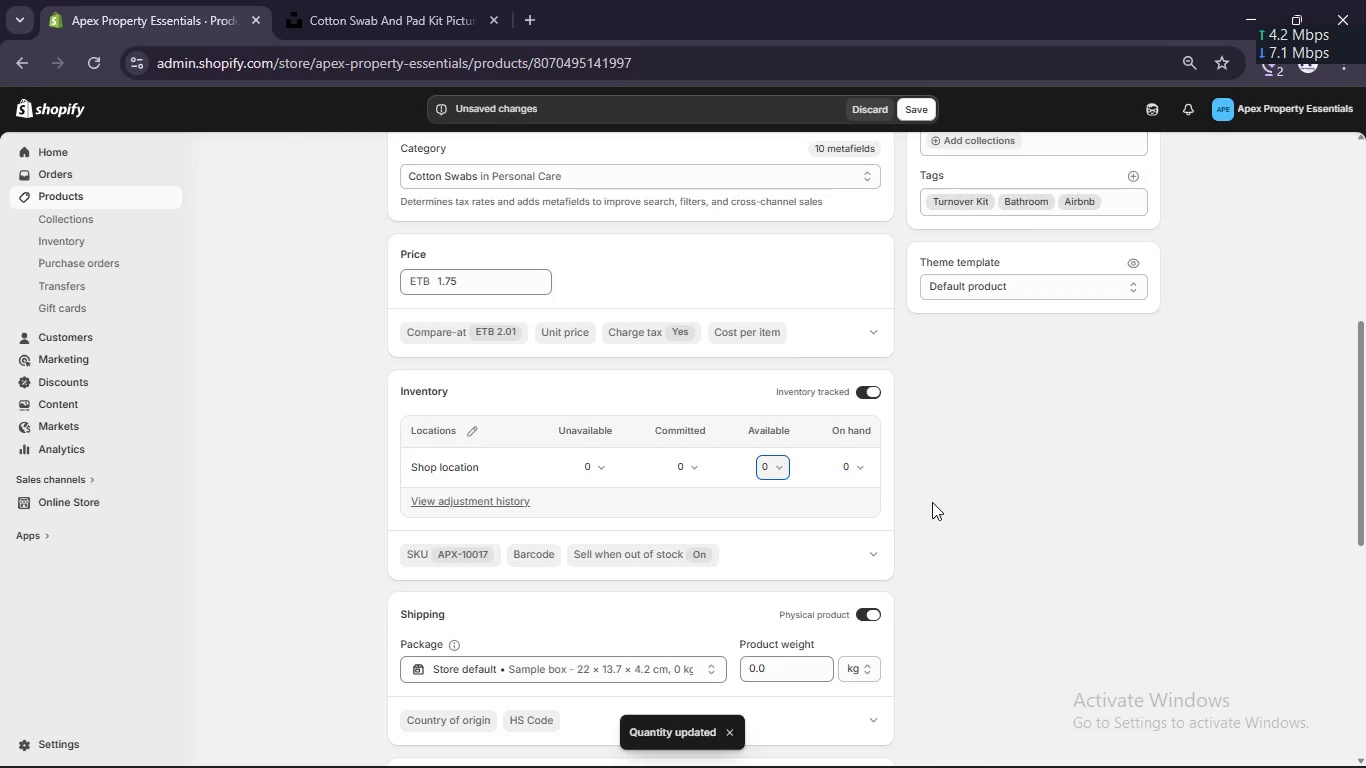 
scroll: coordinate [932, 502], scroll_direction: down, amount: 2.0
 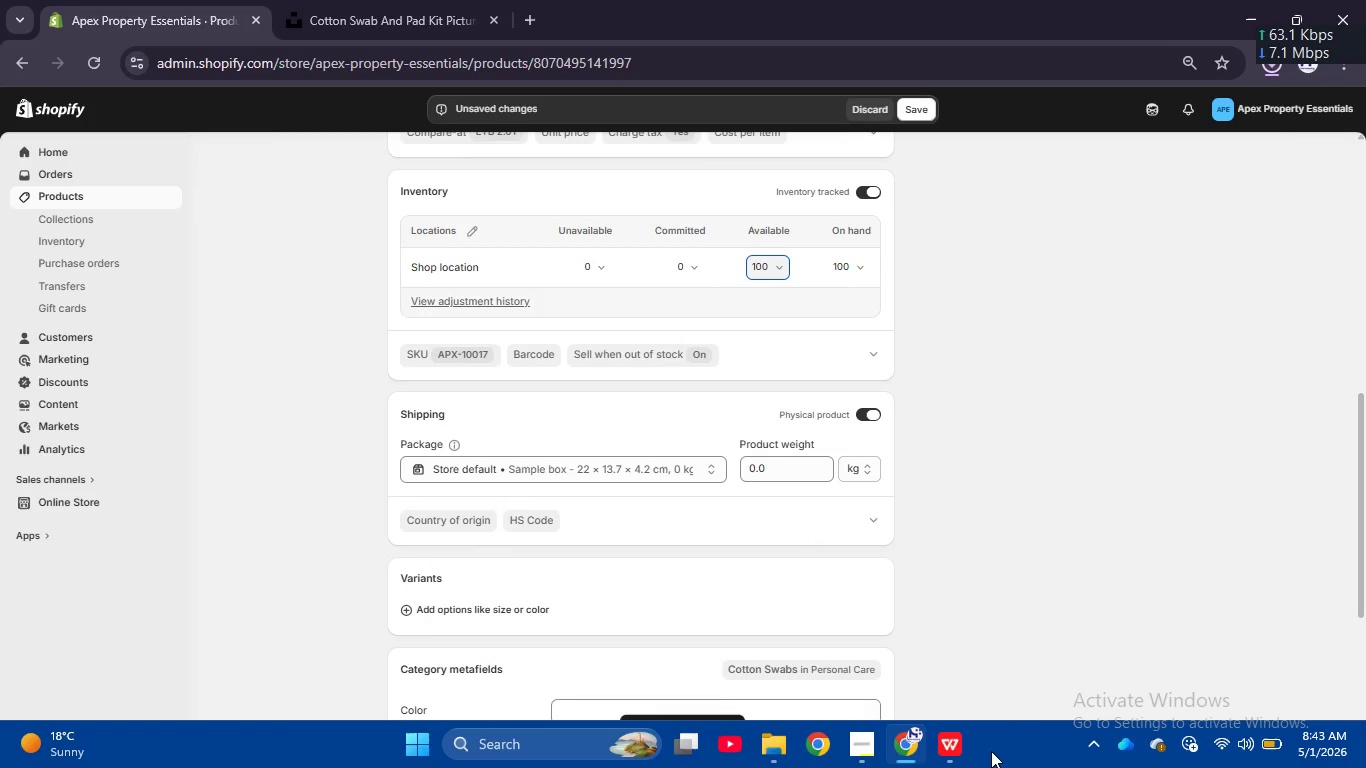 
left_click([944, 751])
 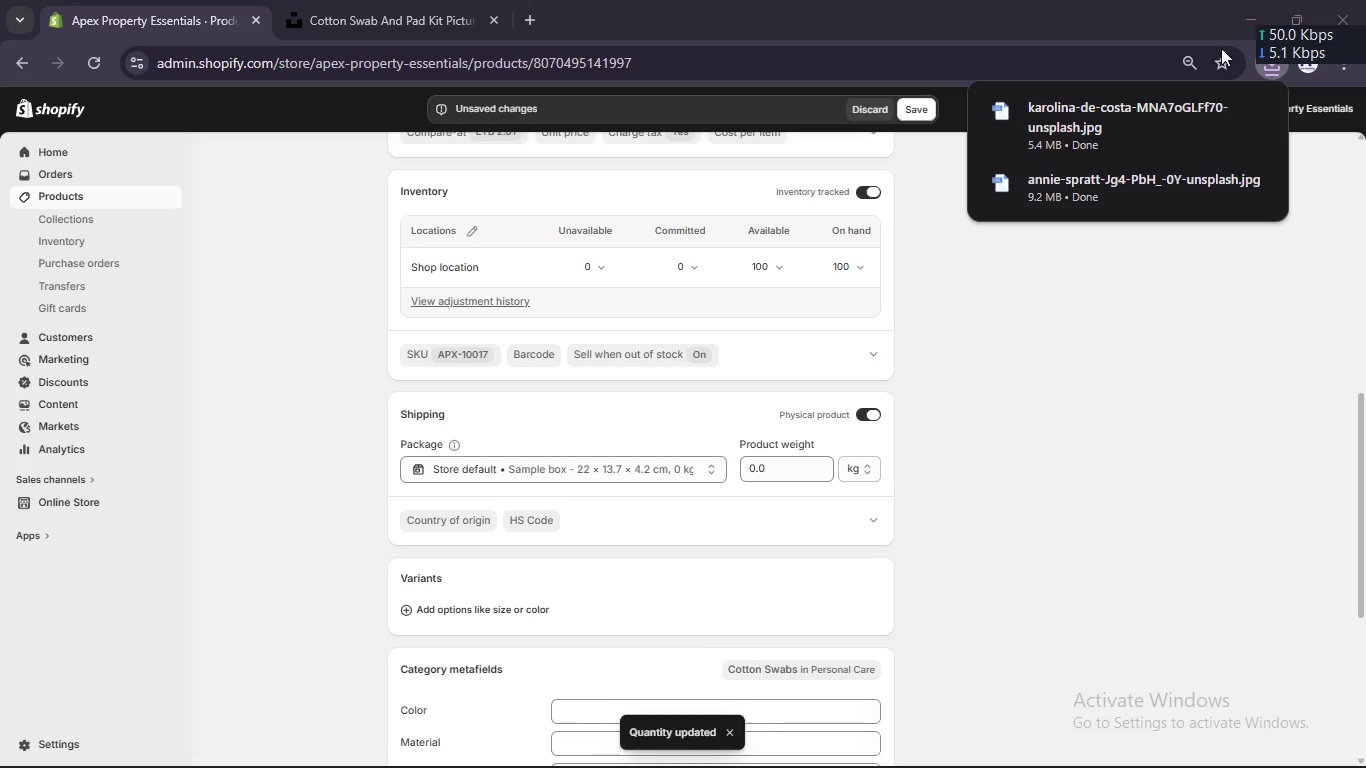 
left_click([800, 463])
 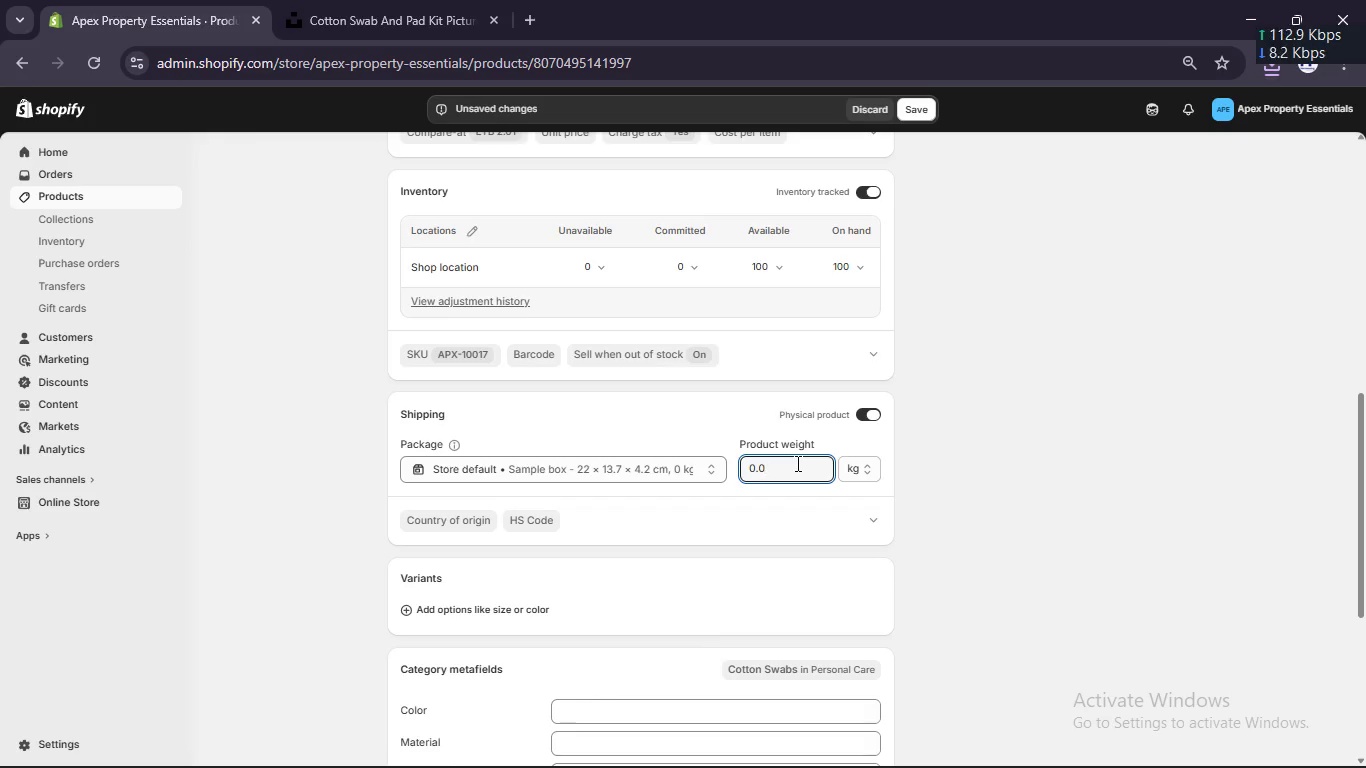 
key(Numpad2)
 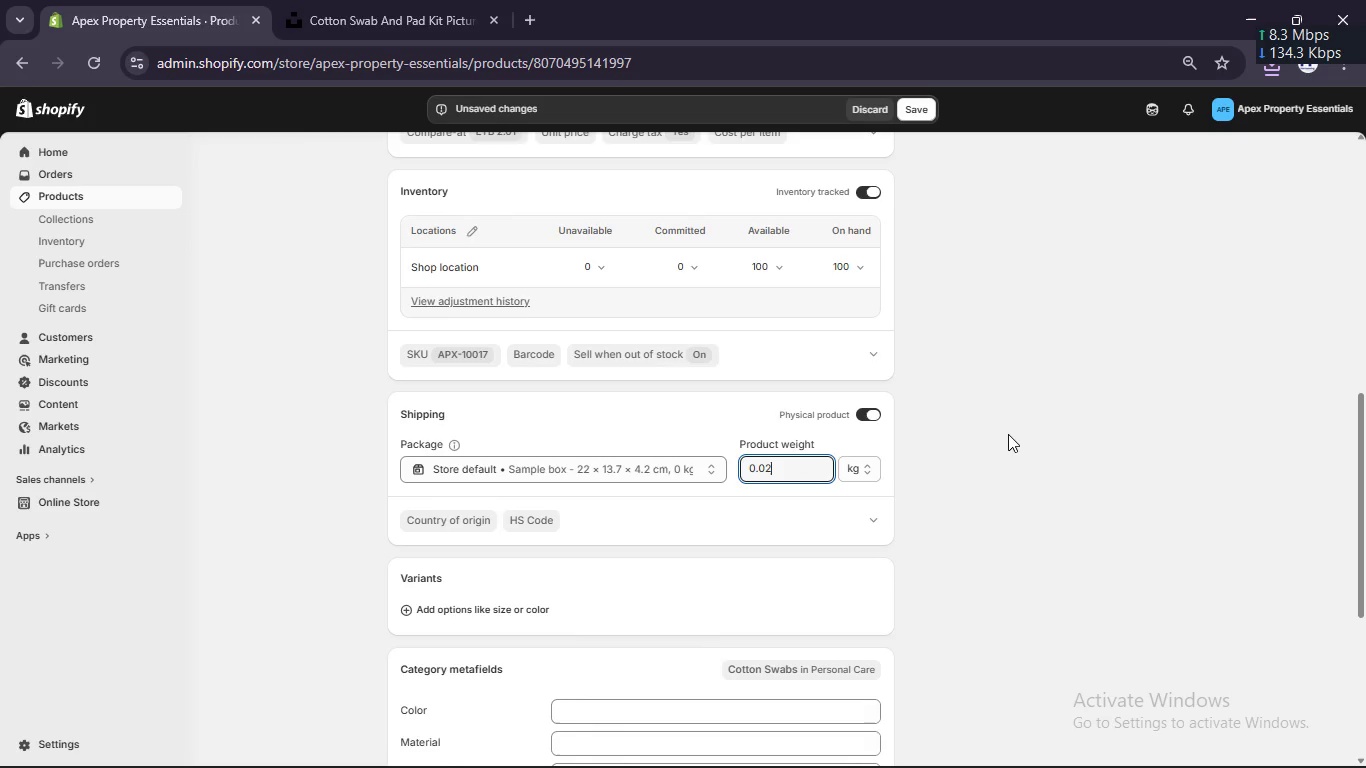 
left_click([1008, 434])
 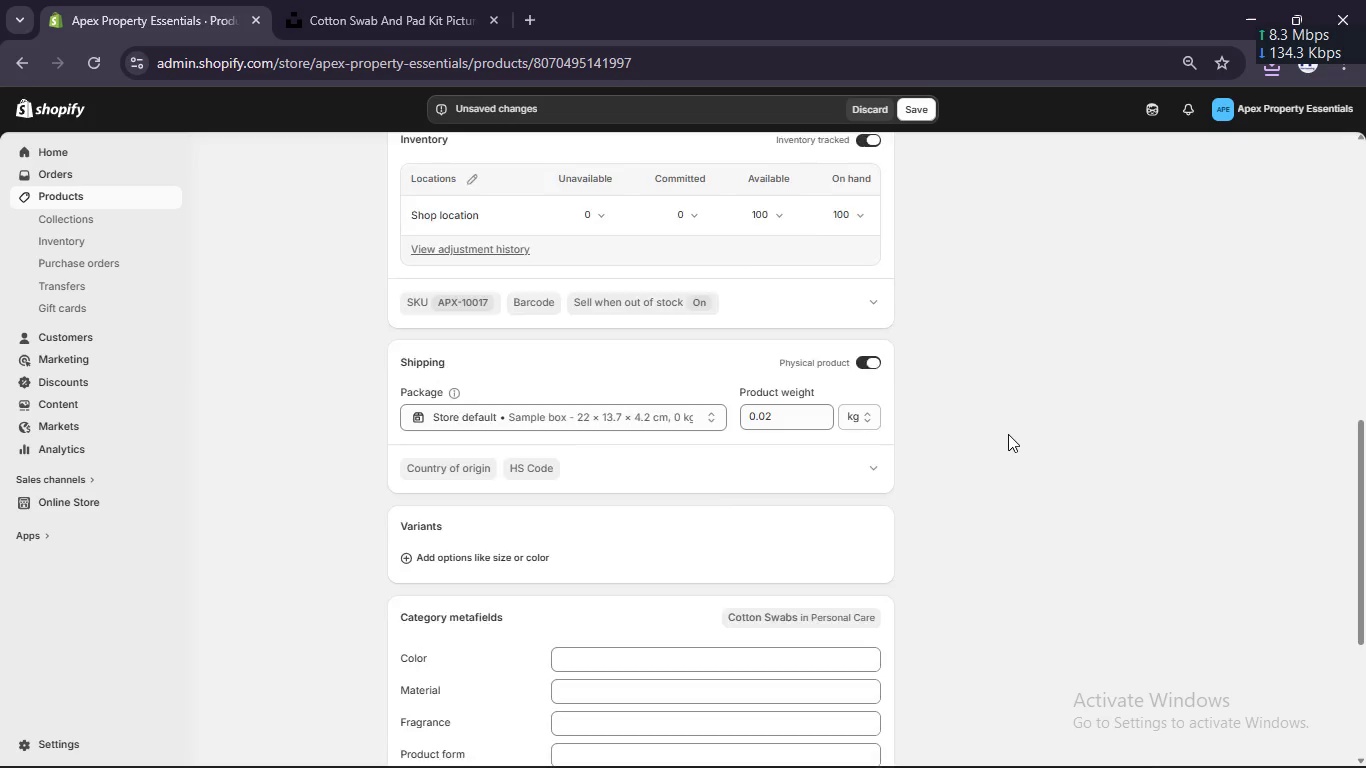 
scroll: coordinate [1008, 434], scroll_direction: down, amount: 5.0
 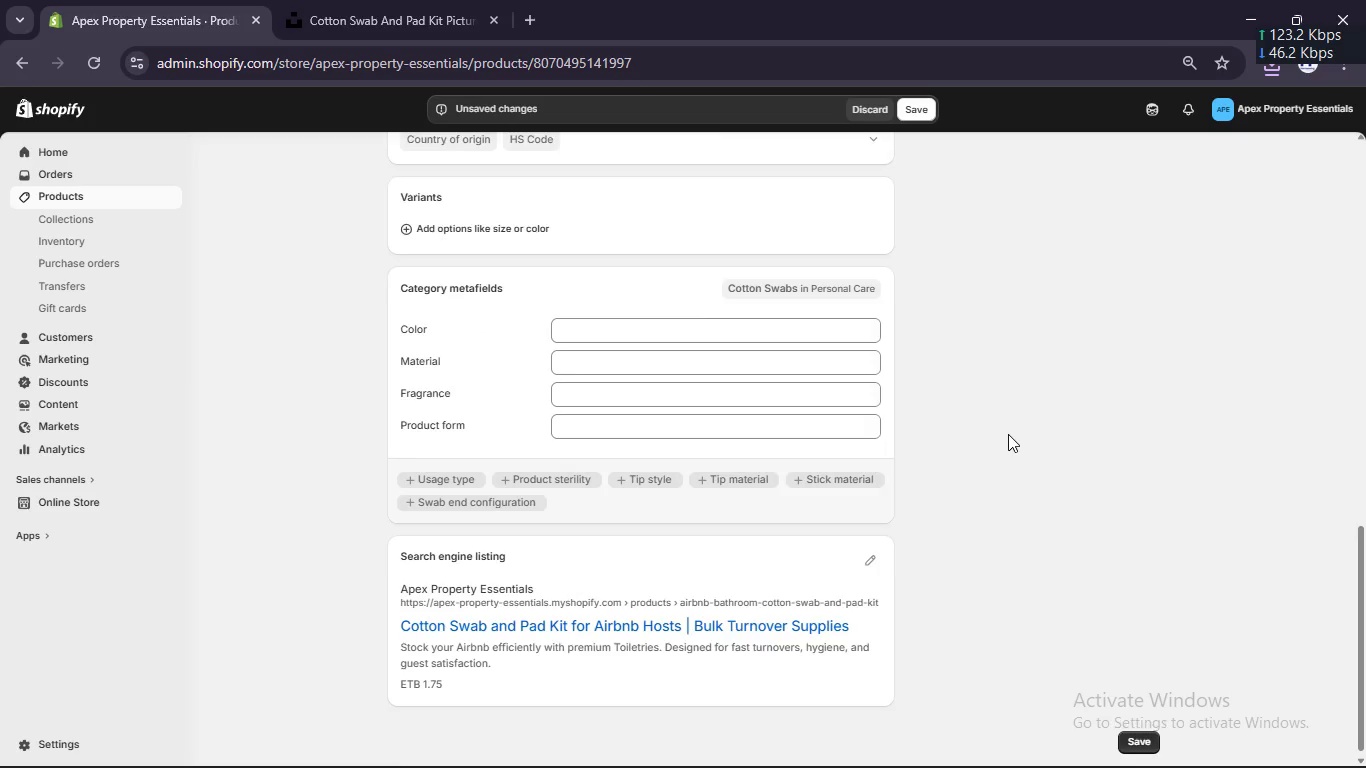 
scroll: coordinate [1011, 428], scroll_direction: up, amount: 12.0
 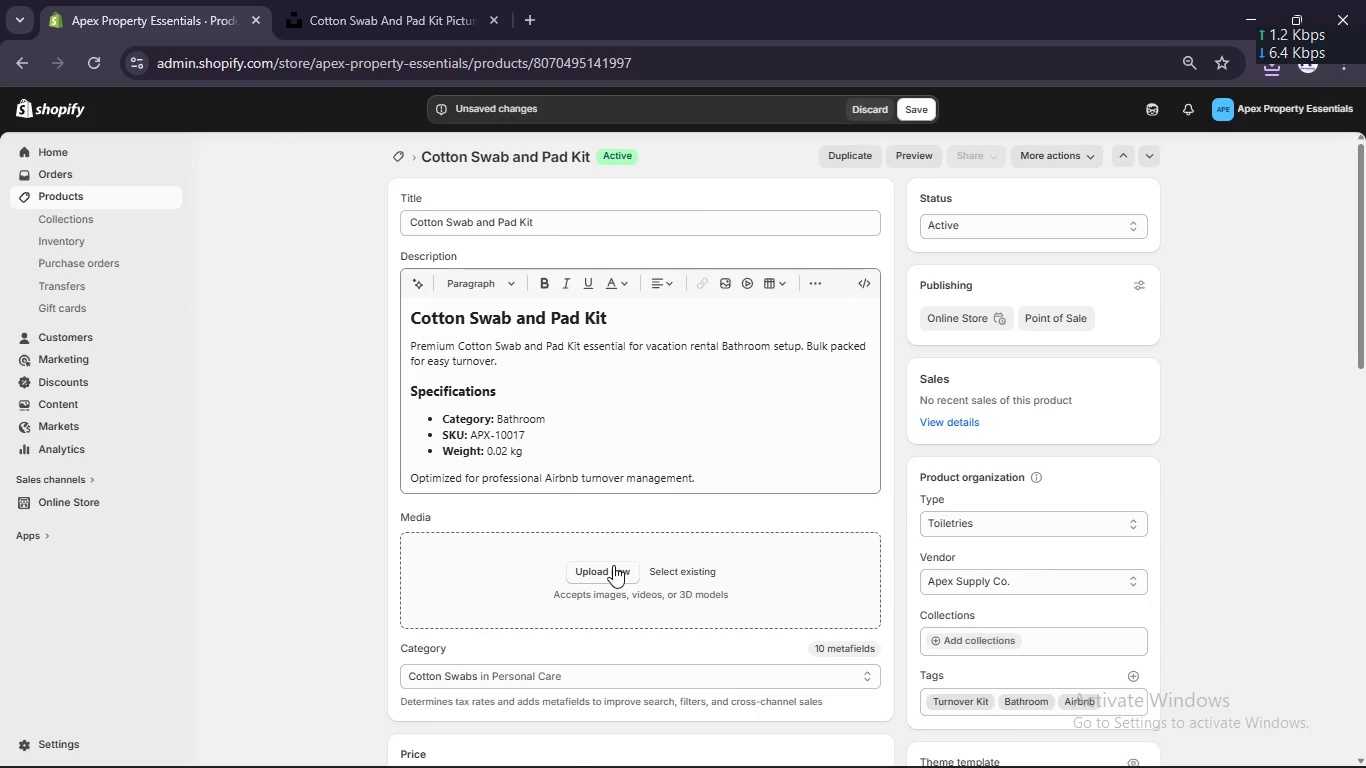 
left_click([613, 565])
 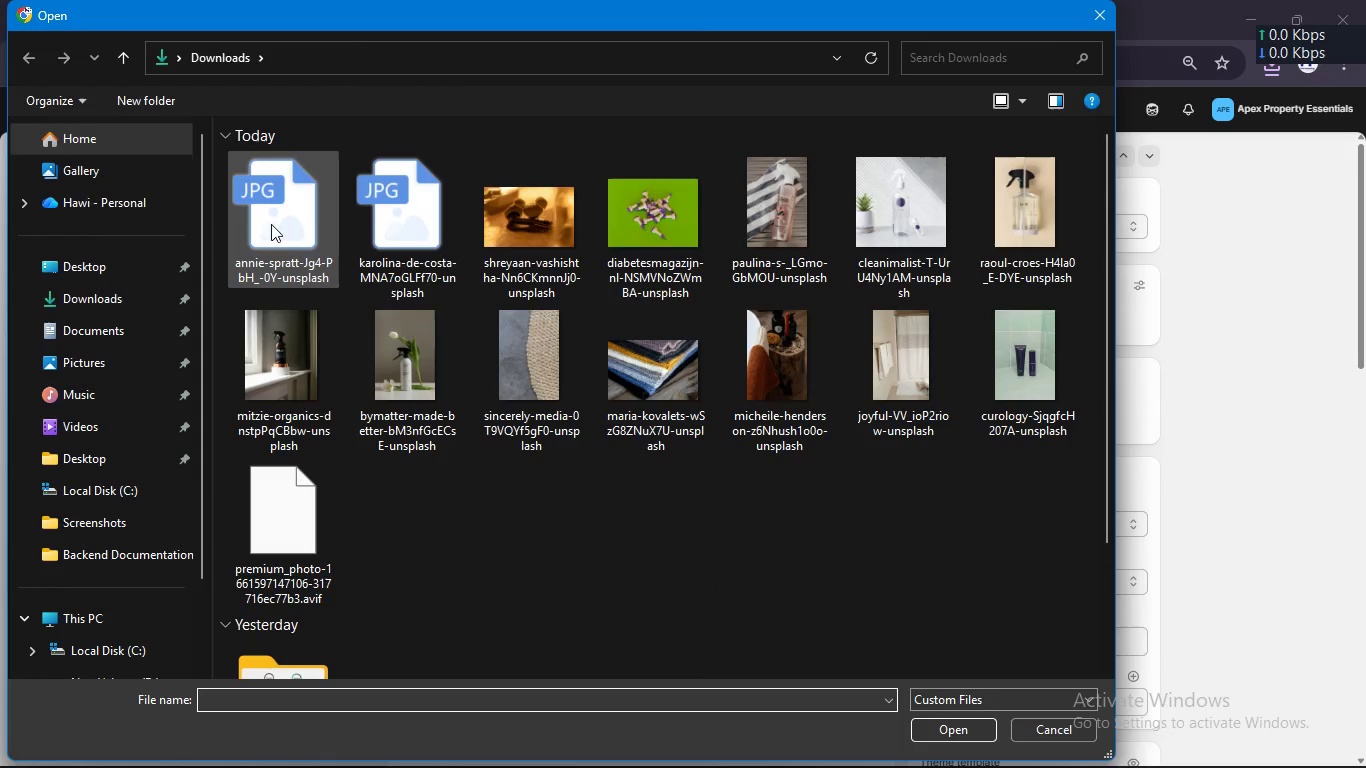 
left_click([283, 226])
 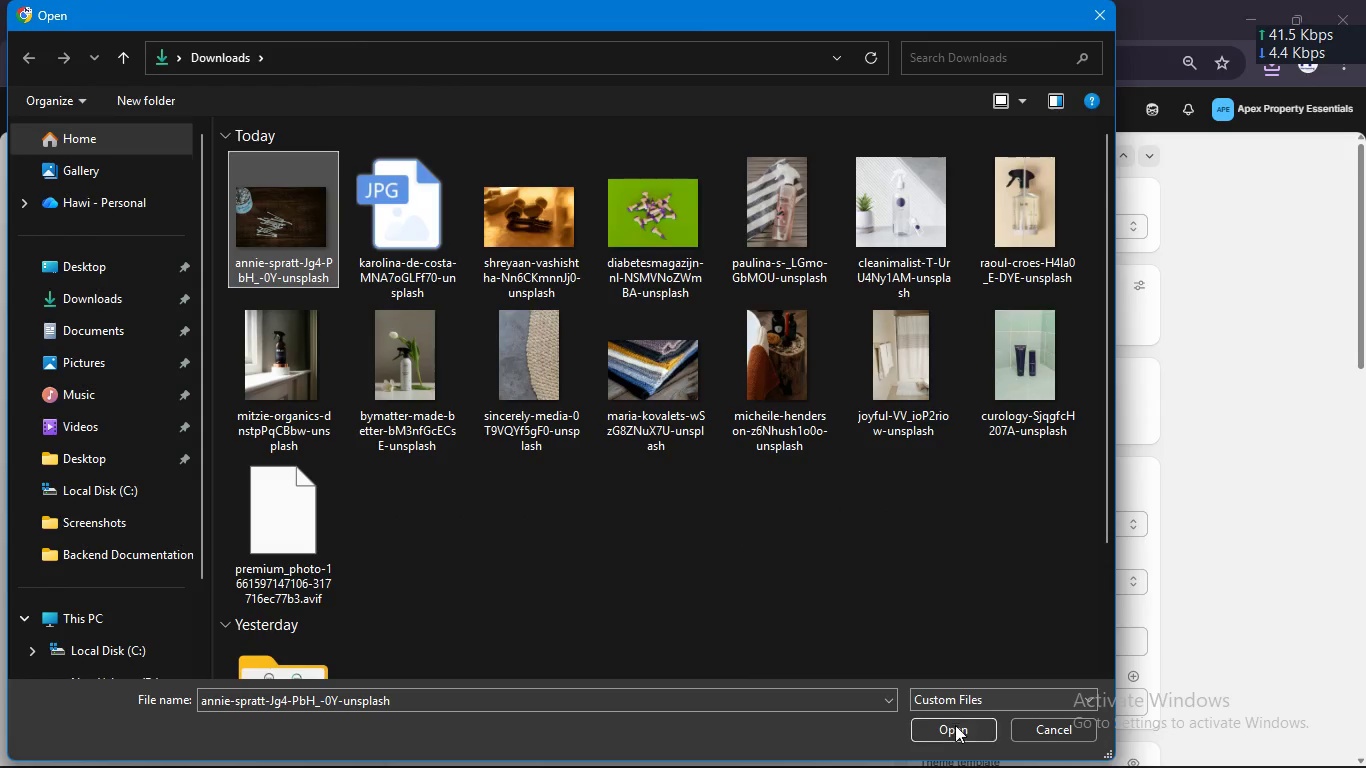 
left_click([955, 728])
 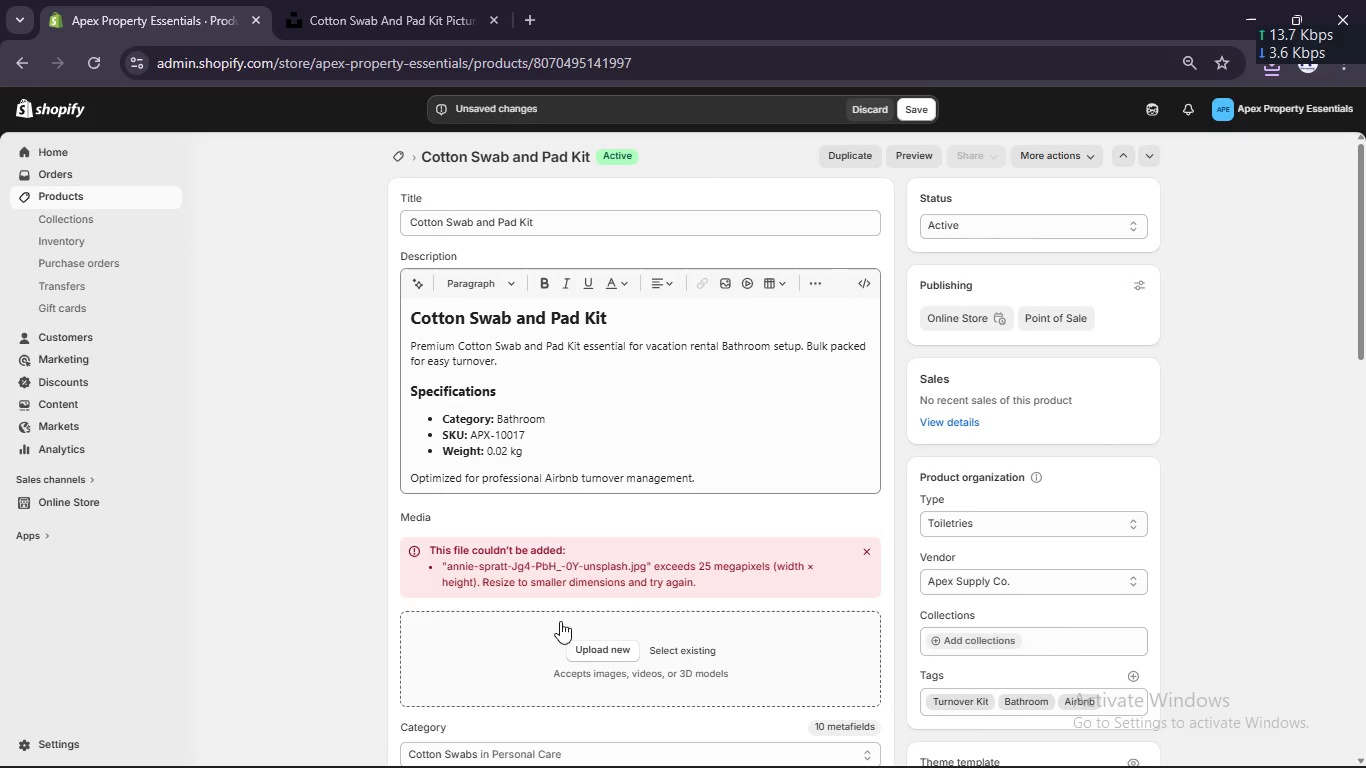 
left_click([609, 651])
 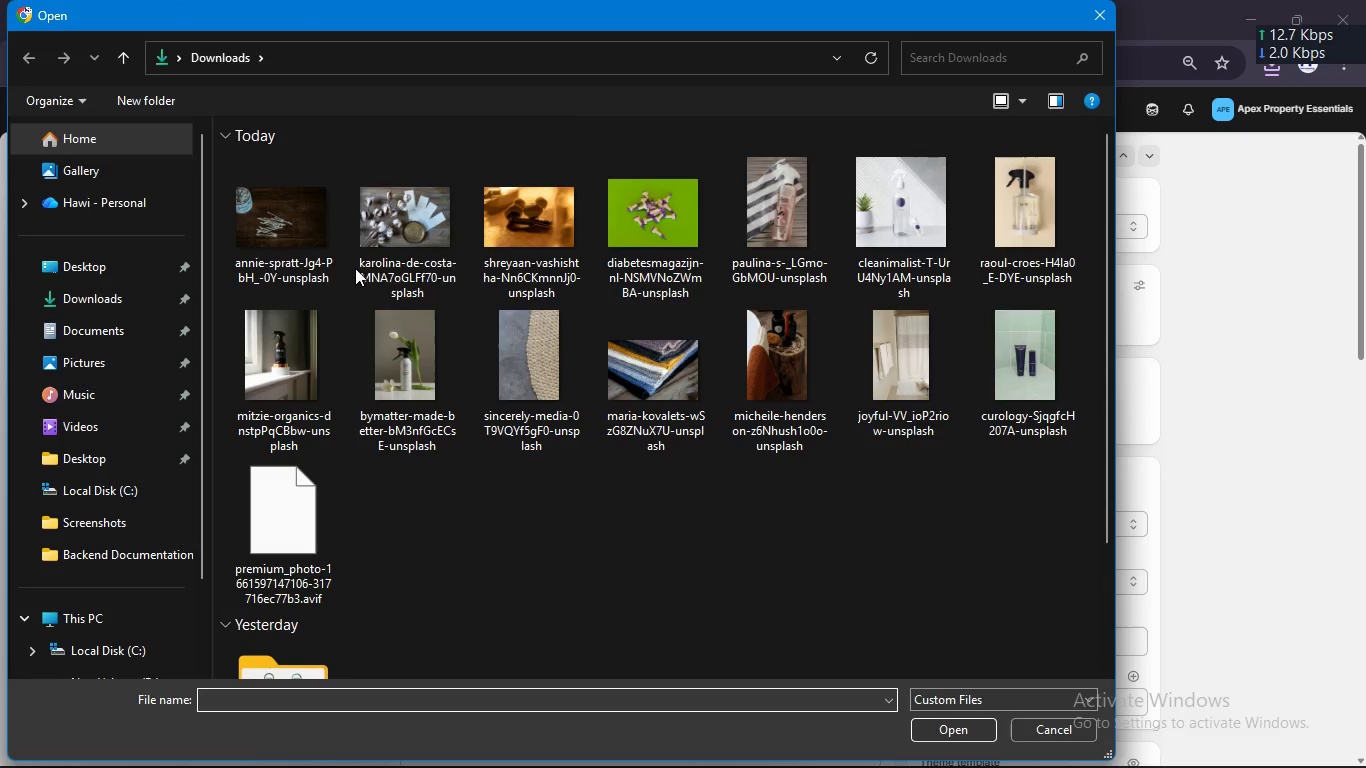 
left_click([392, 238])
 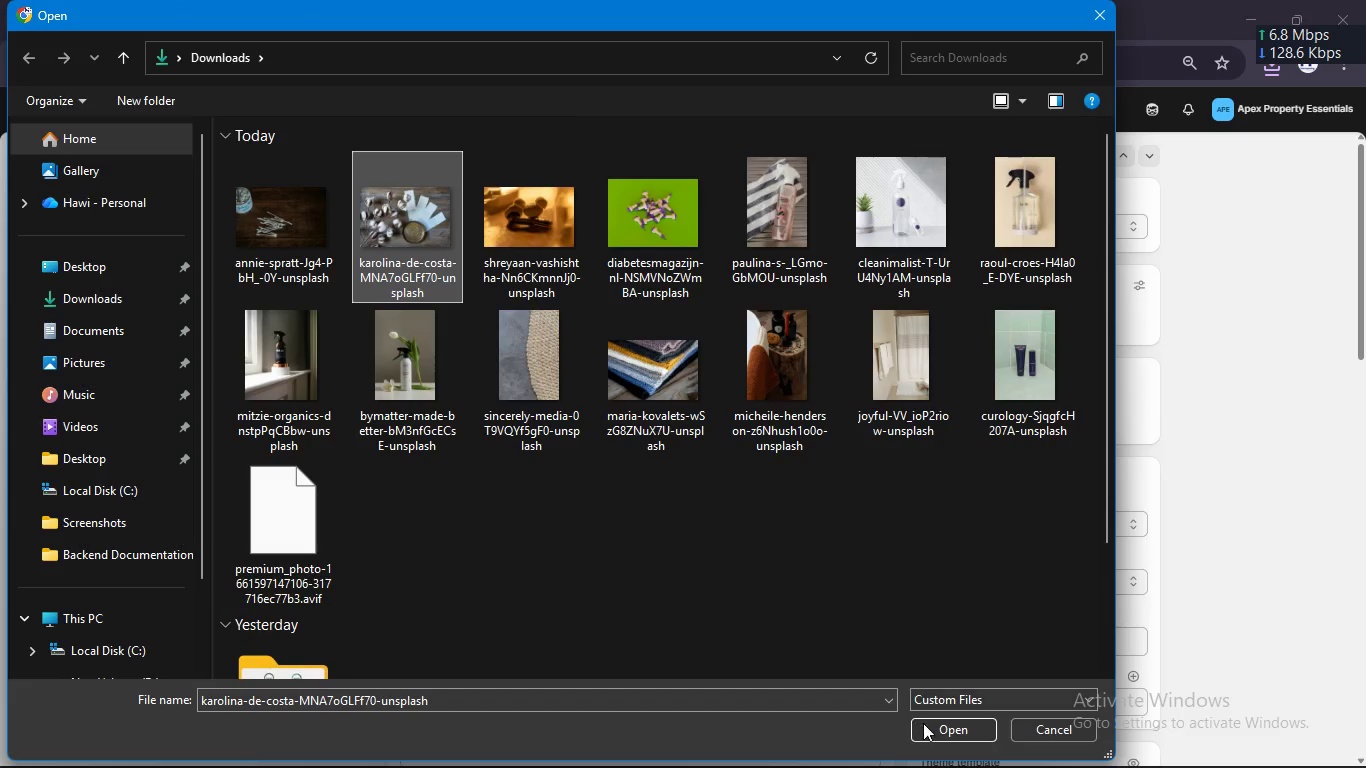 
left_click([923, 723])
 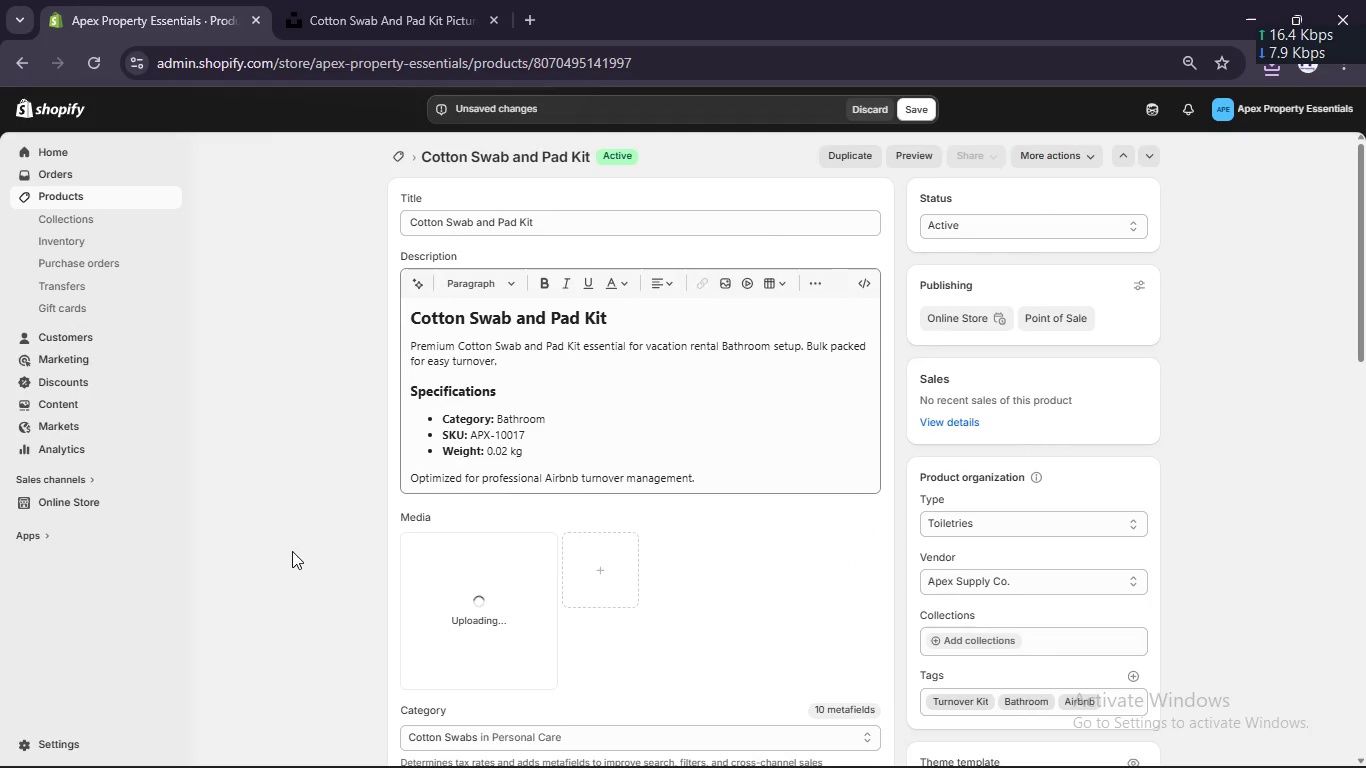 
scroll: coordinate [292, 551], scroll_direction: none, amount: 0.0
 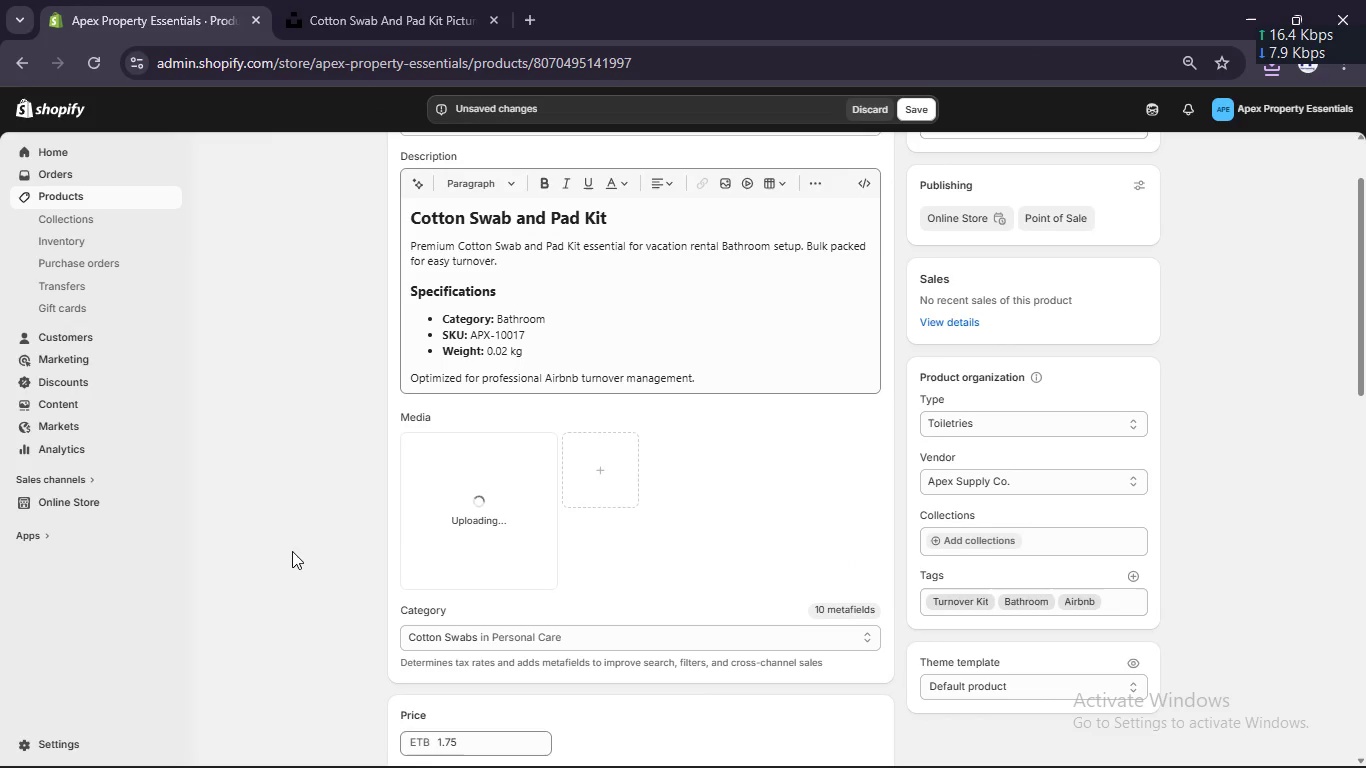 
scroll: coordinate [292, 551], scroll_direction: down, amount: 3.0
 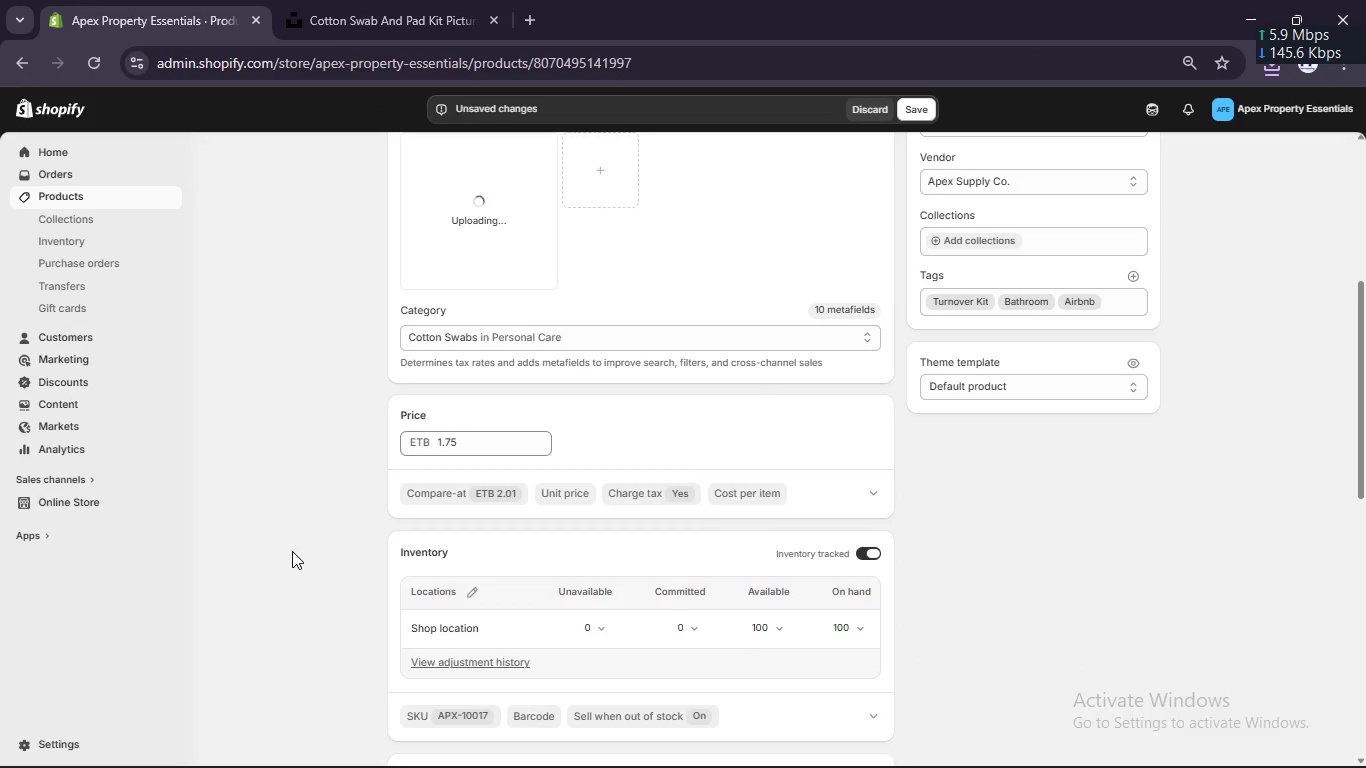 
scroll: coordinate [292, 551], scroll_direction: none, amount: 0.0
 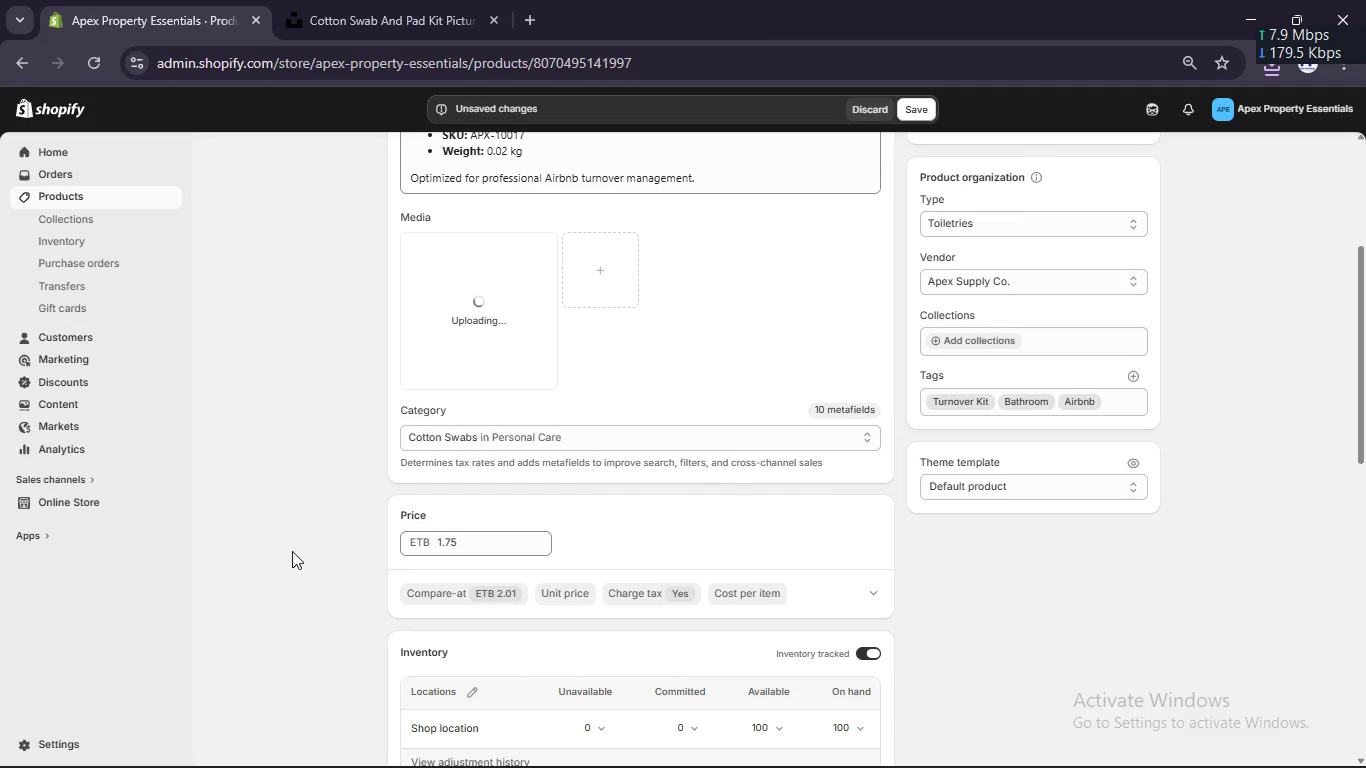 
wait(9.61)
 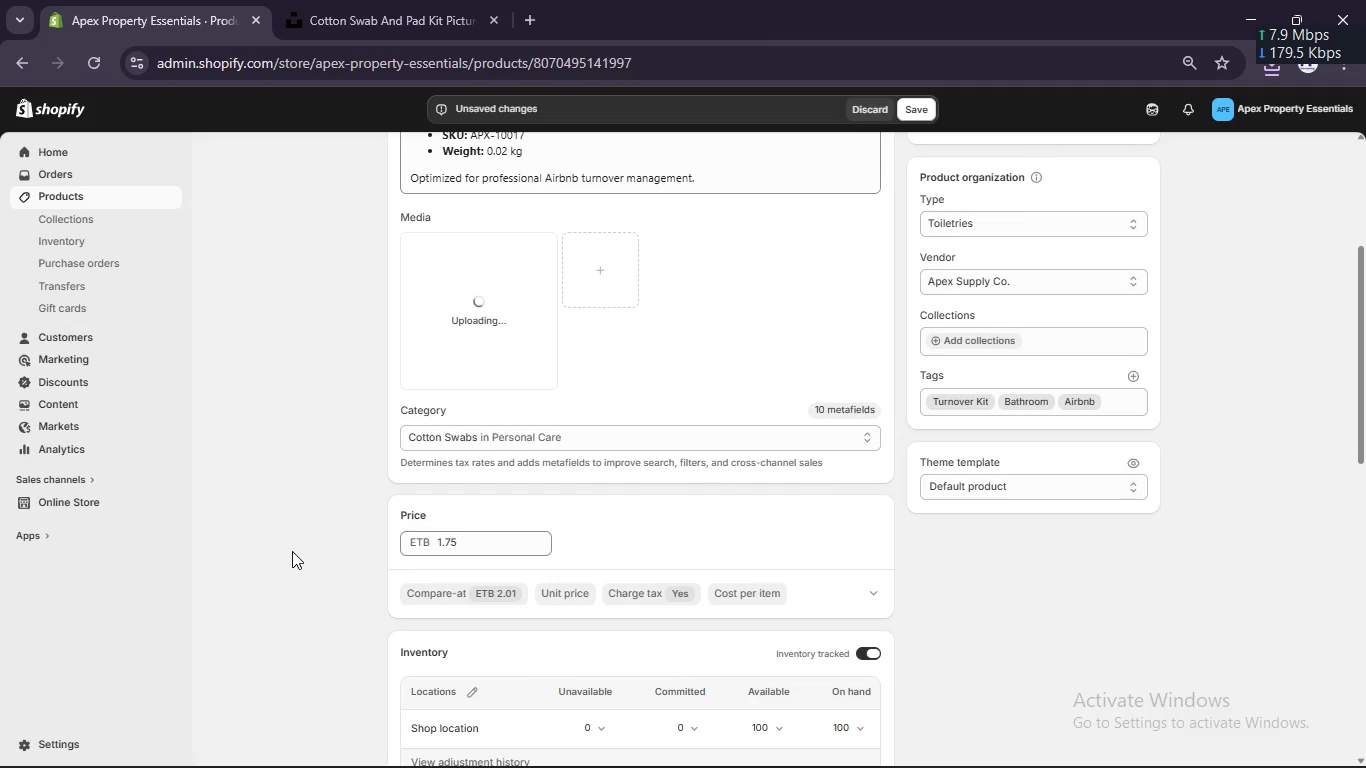 
left_click([484, 309])
 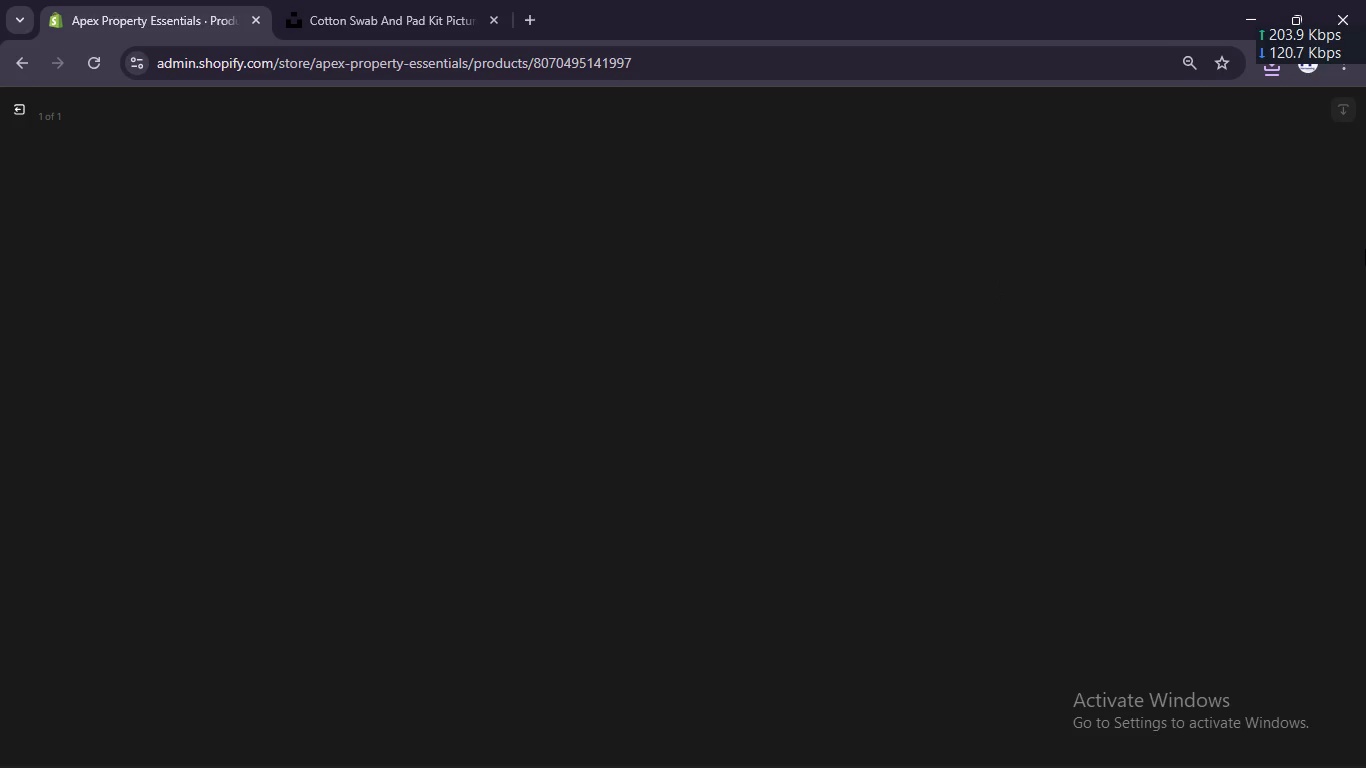 
mouse_move([1256, 189])
 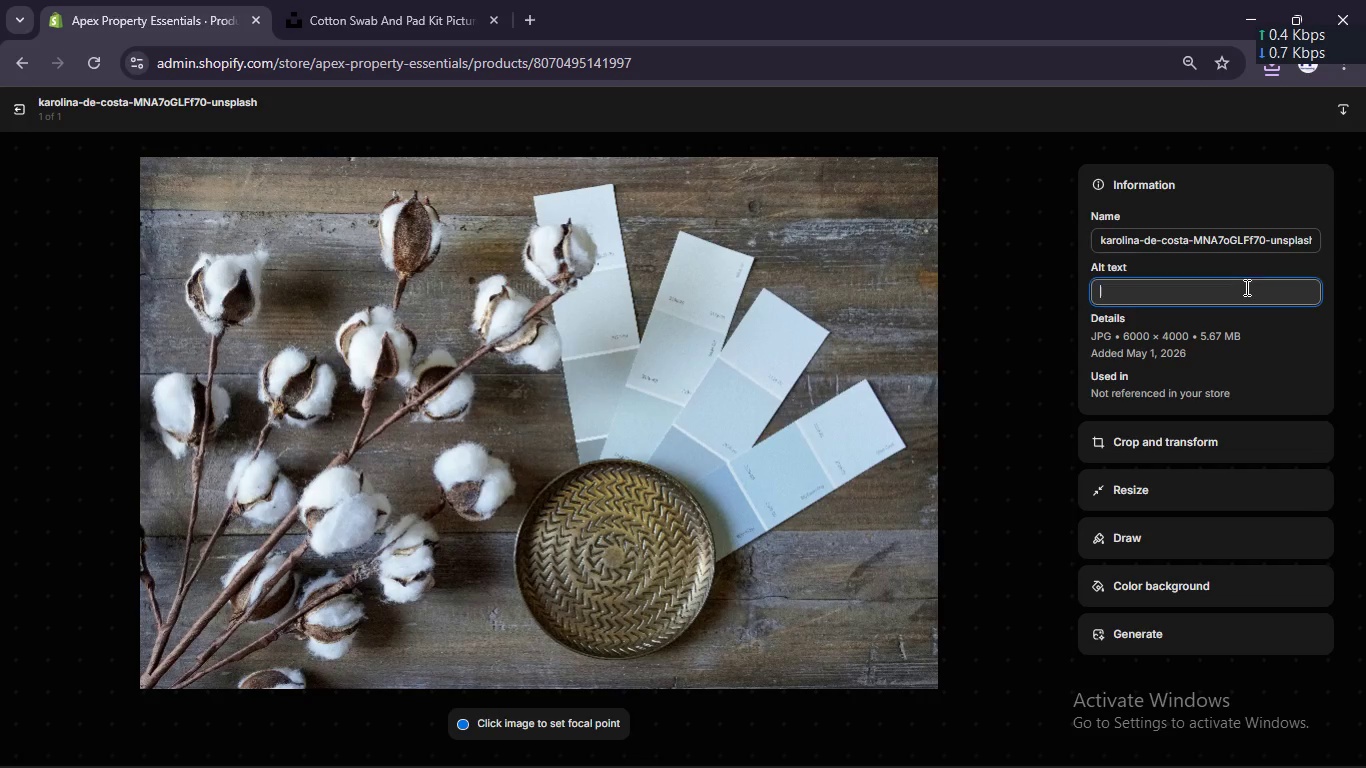 
left_click([1245, 287])
 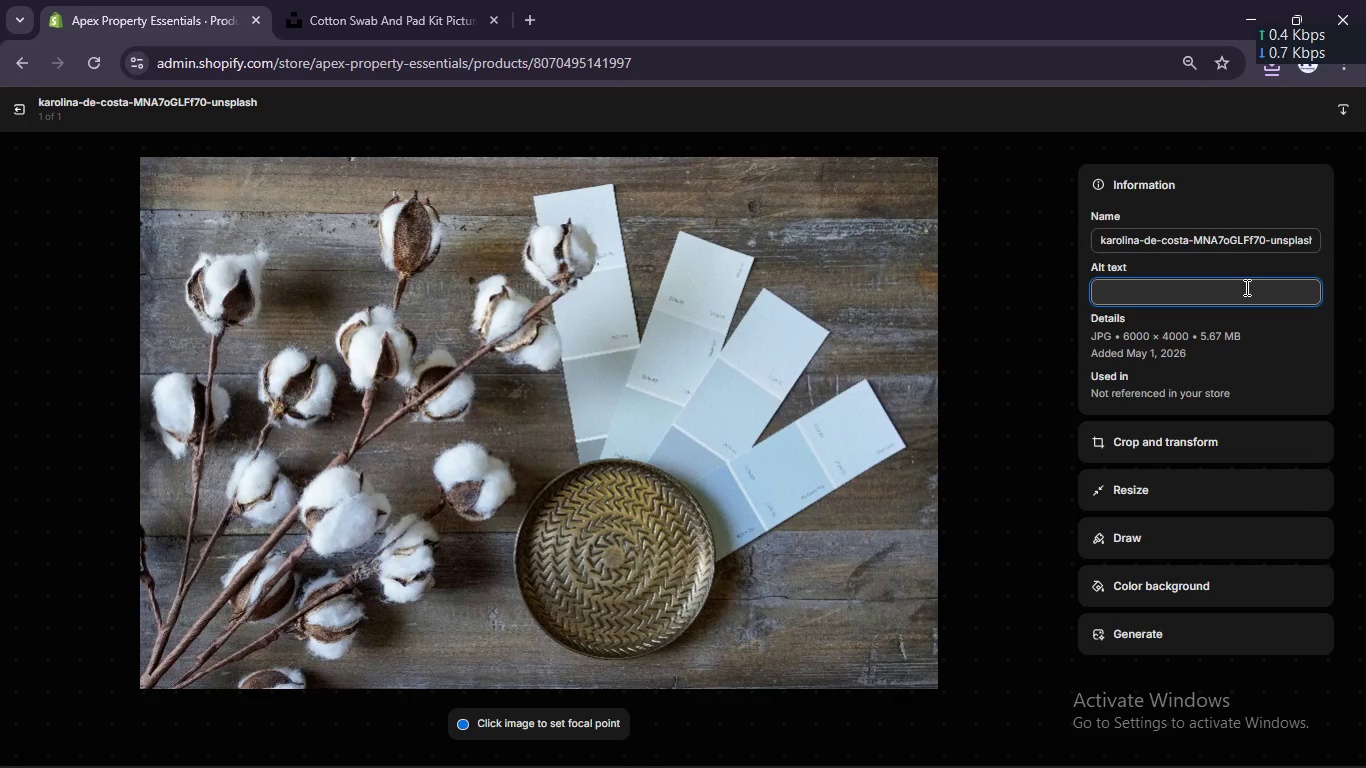 
hold_key(key=ControlLeft, duration=0.31)
 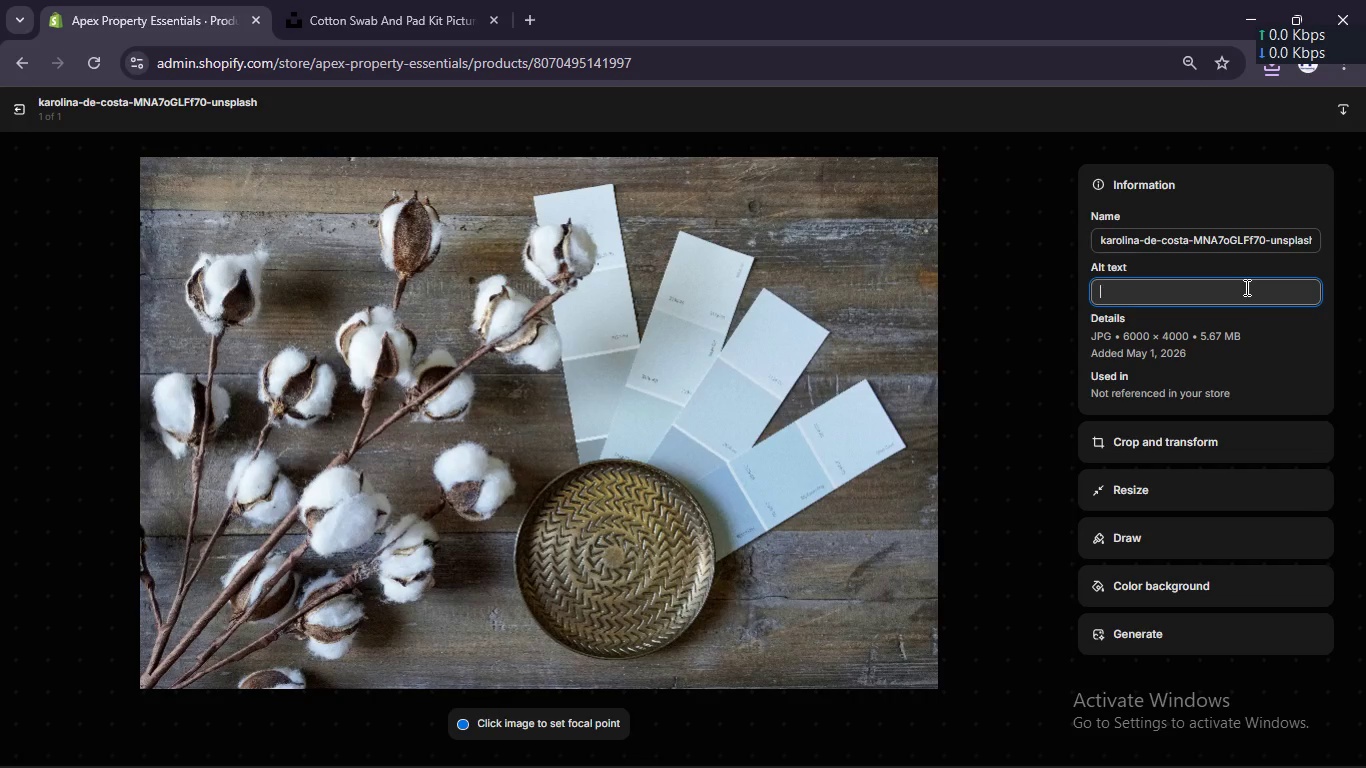 
key(Control+ControlLeft)
 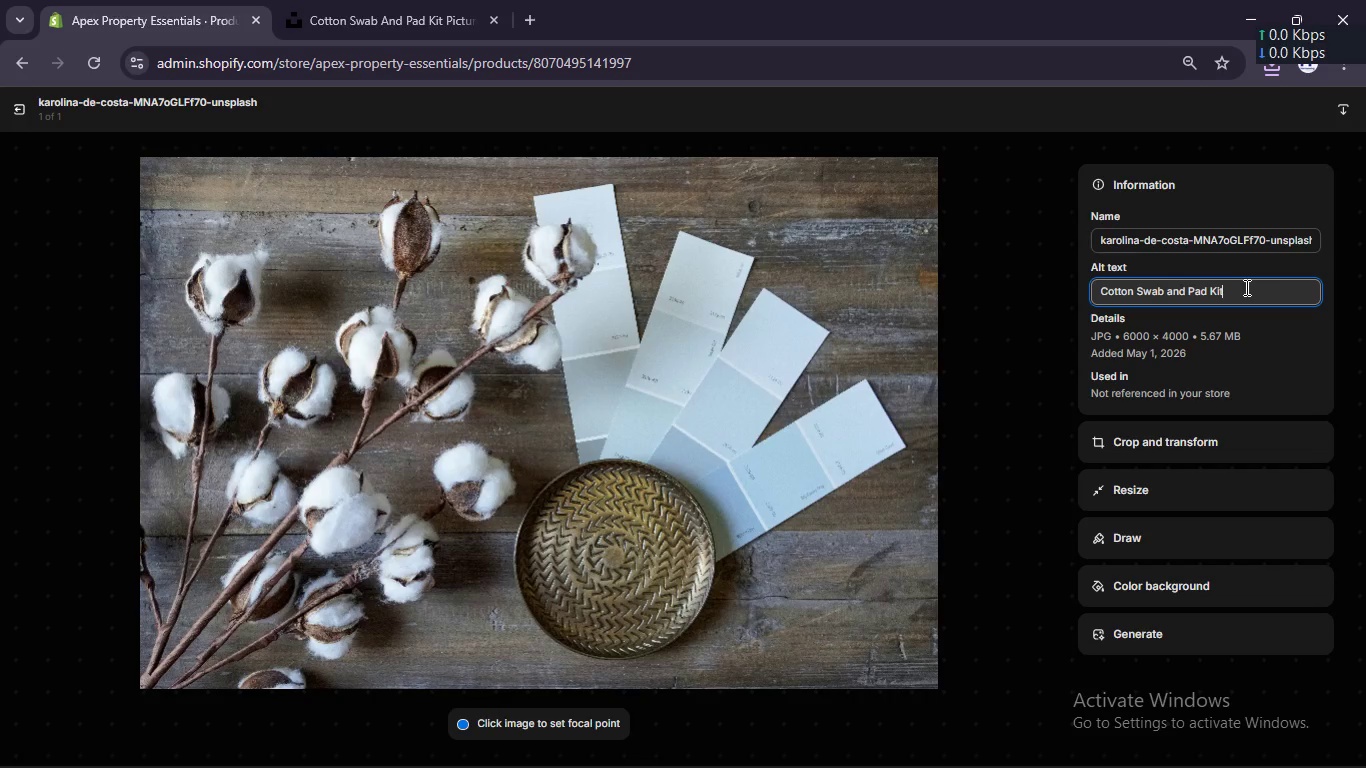 
key(Control+V)
 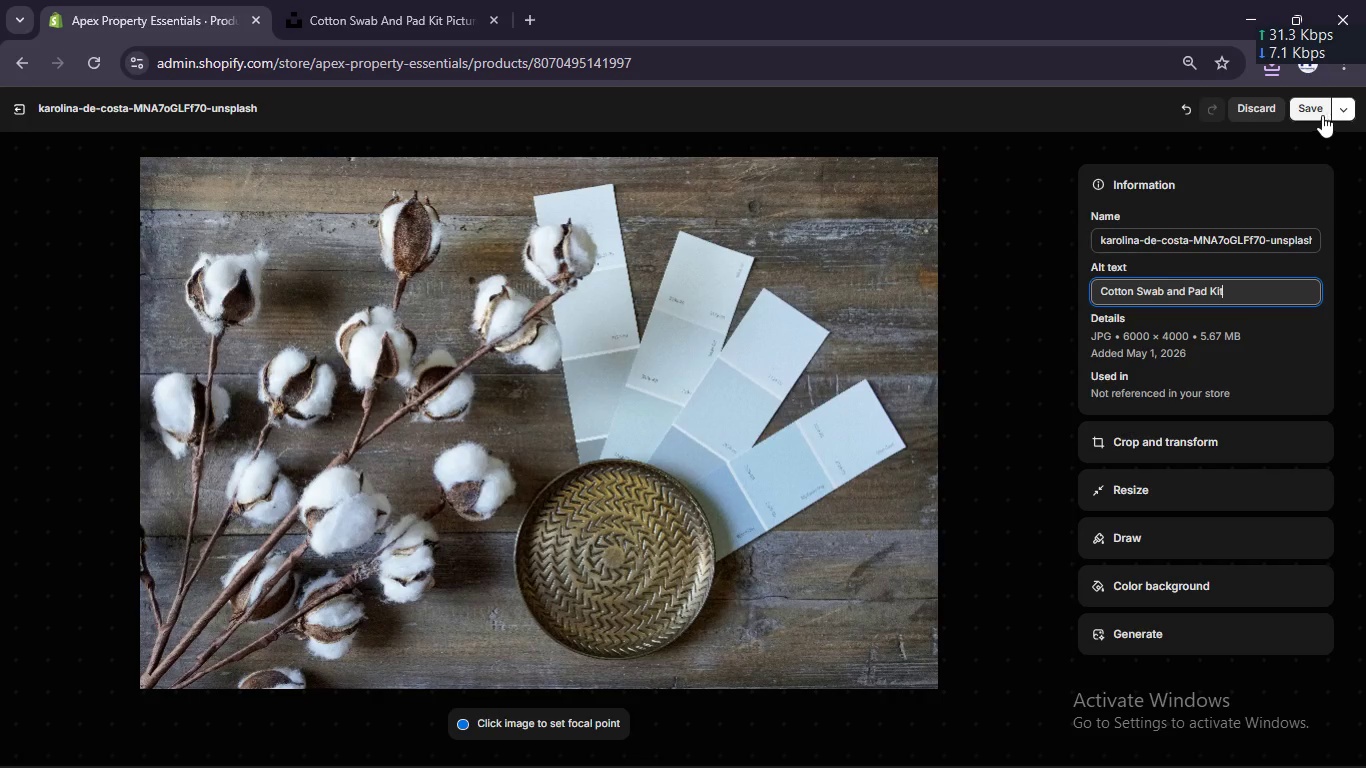 
left_click([1316, 109])
 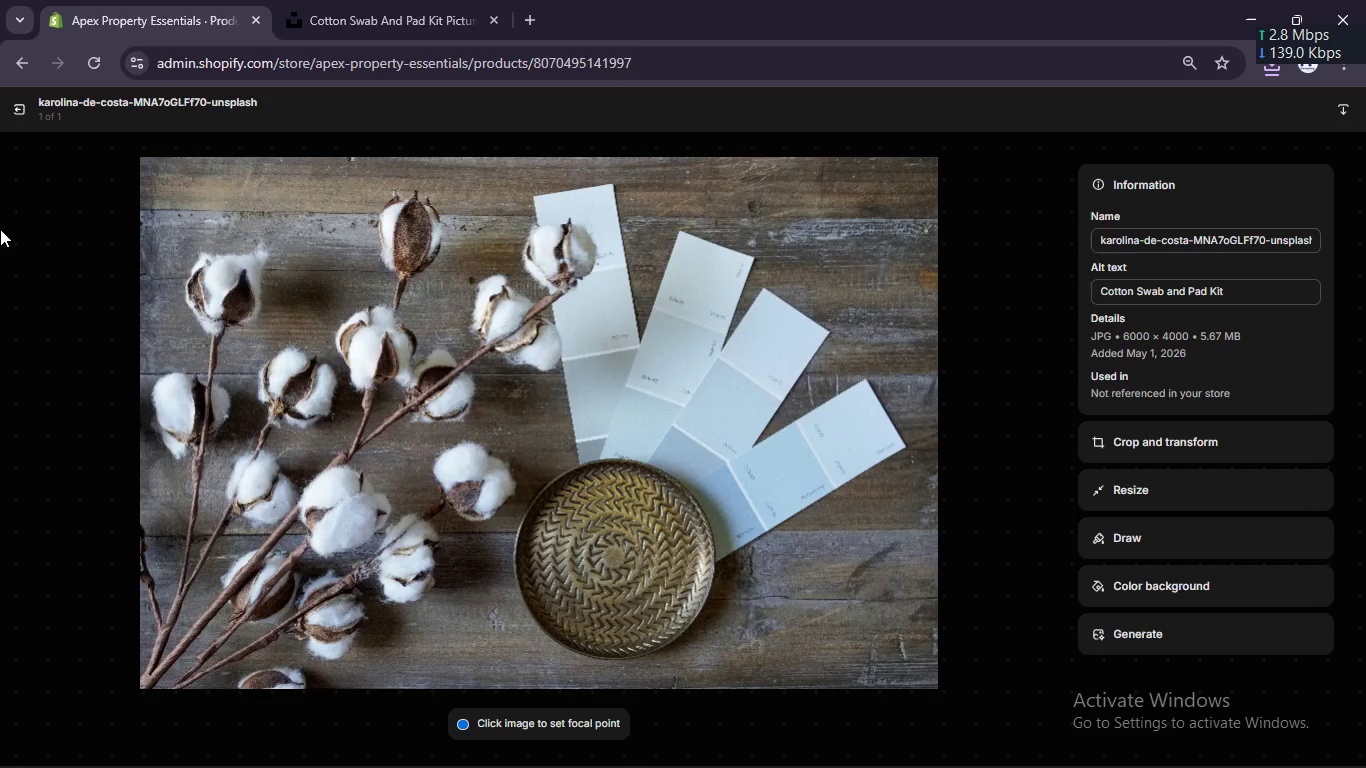 
left_click([21, 105])
 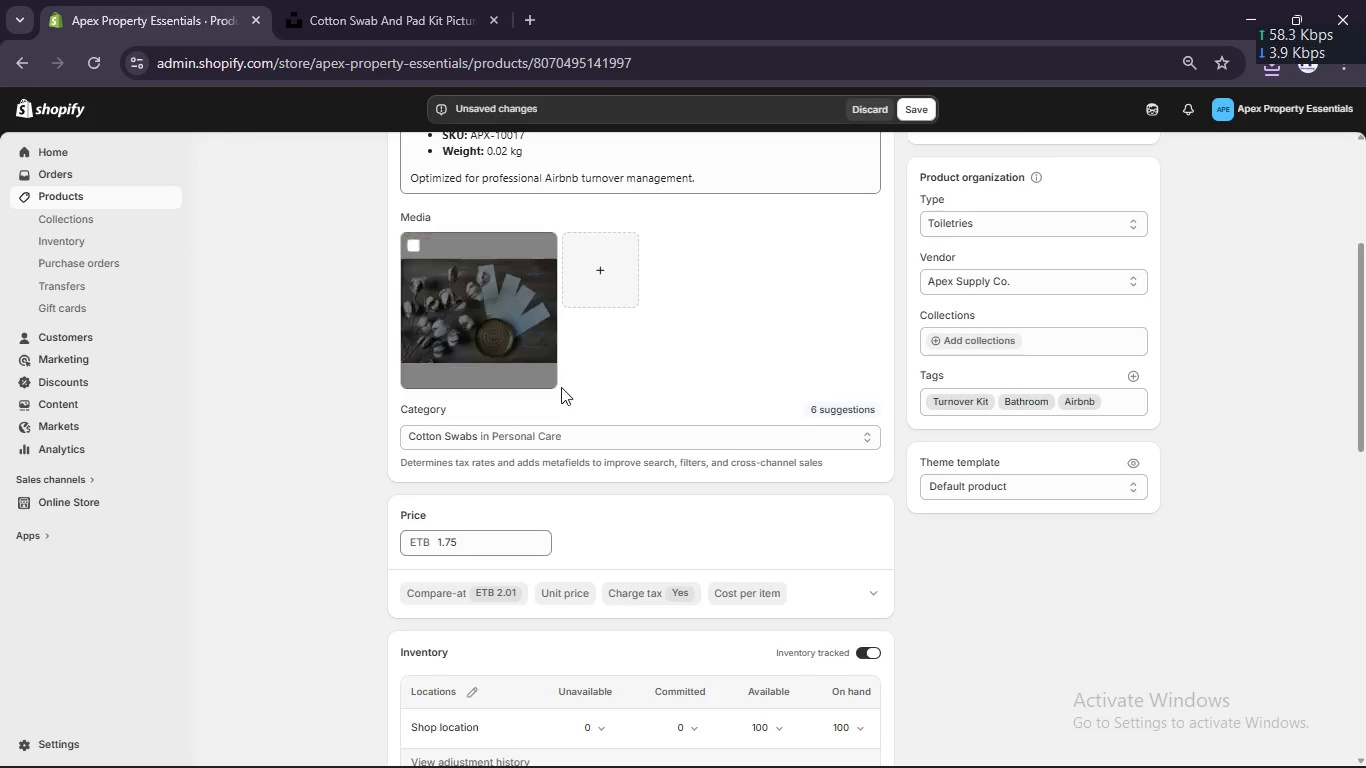 
scroll: coordinate [561, 387], scroll_direction: up, amount: 4.0
 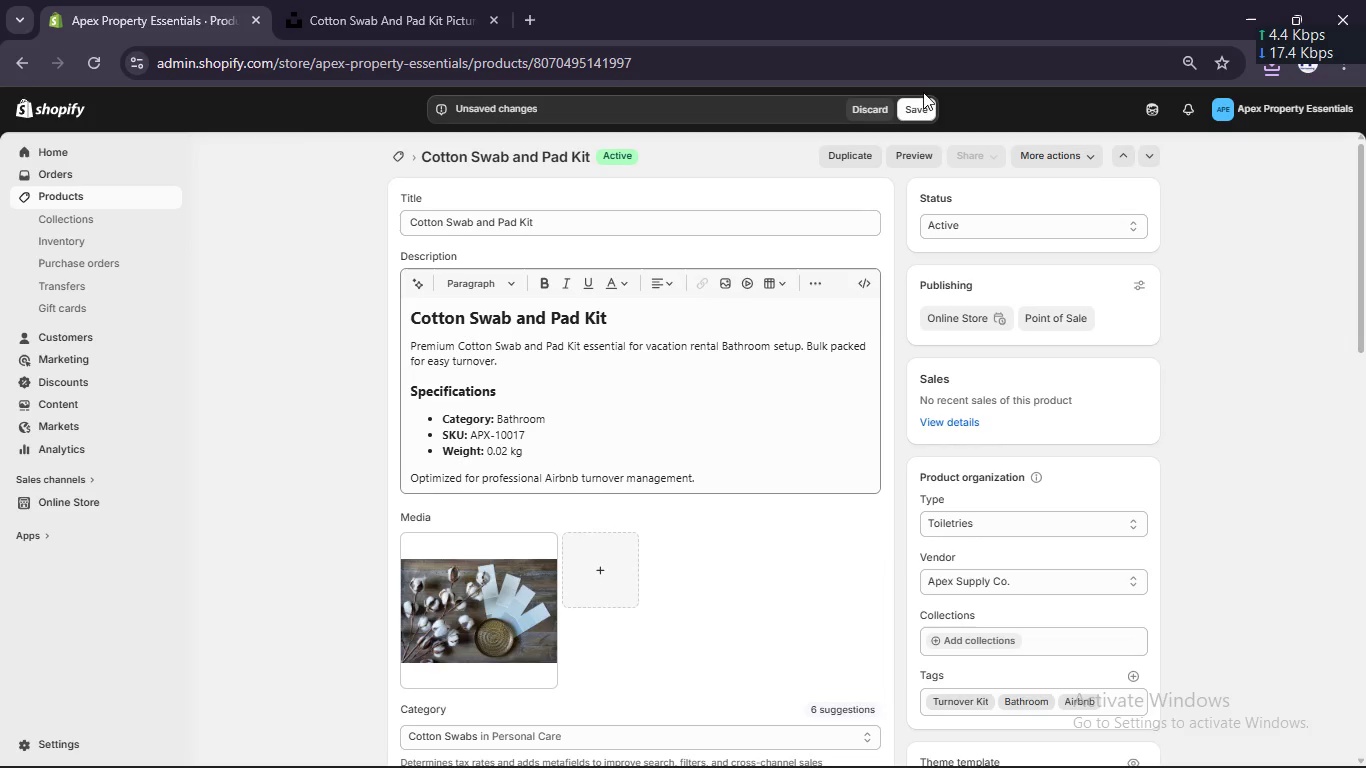 
double_click([919, 98])
 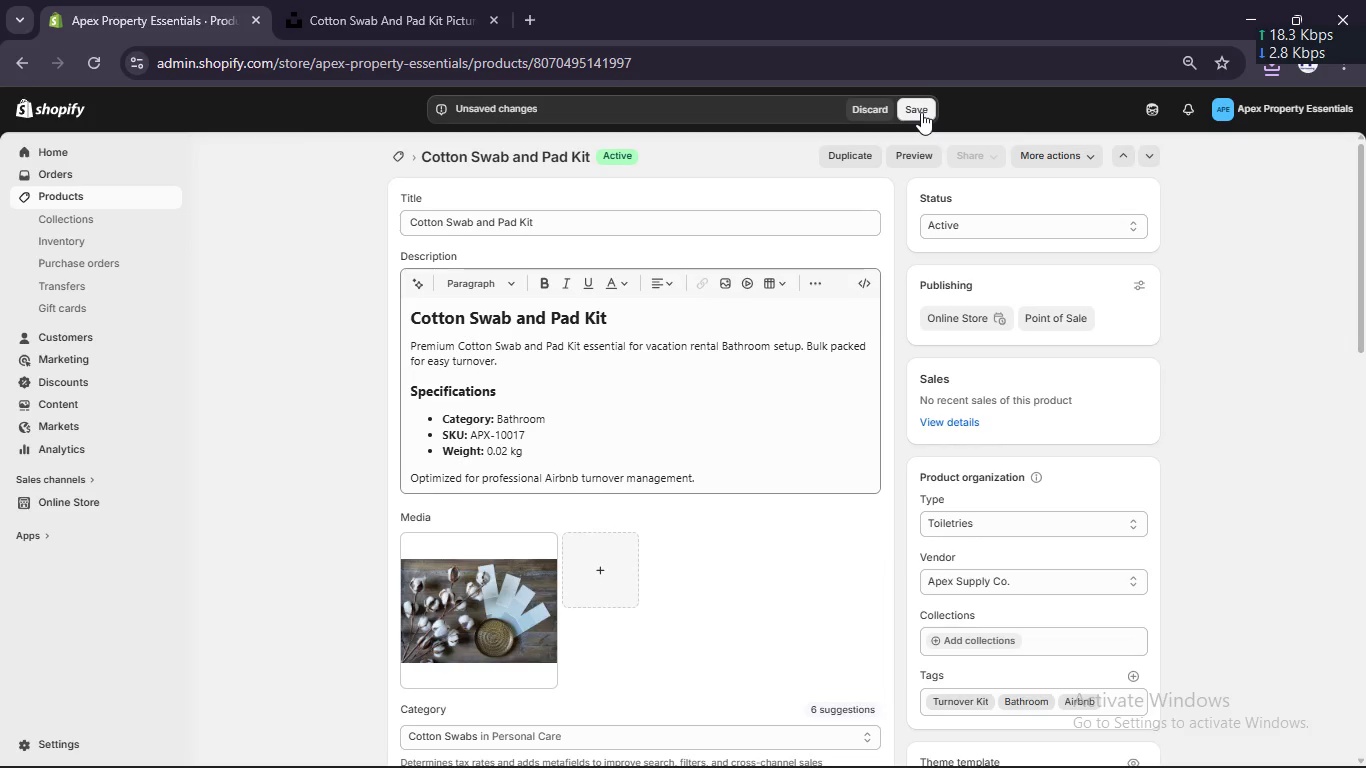 
left_click([921, 112])
 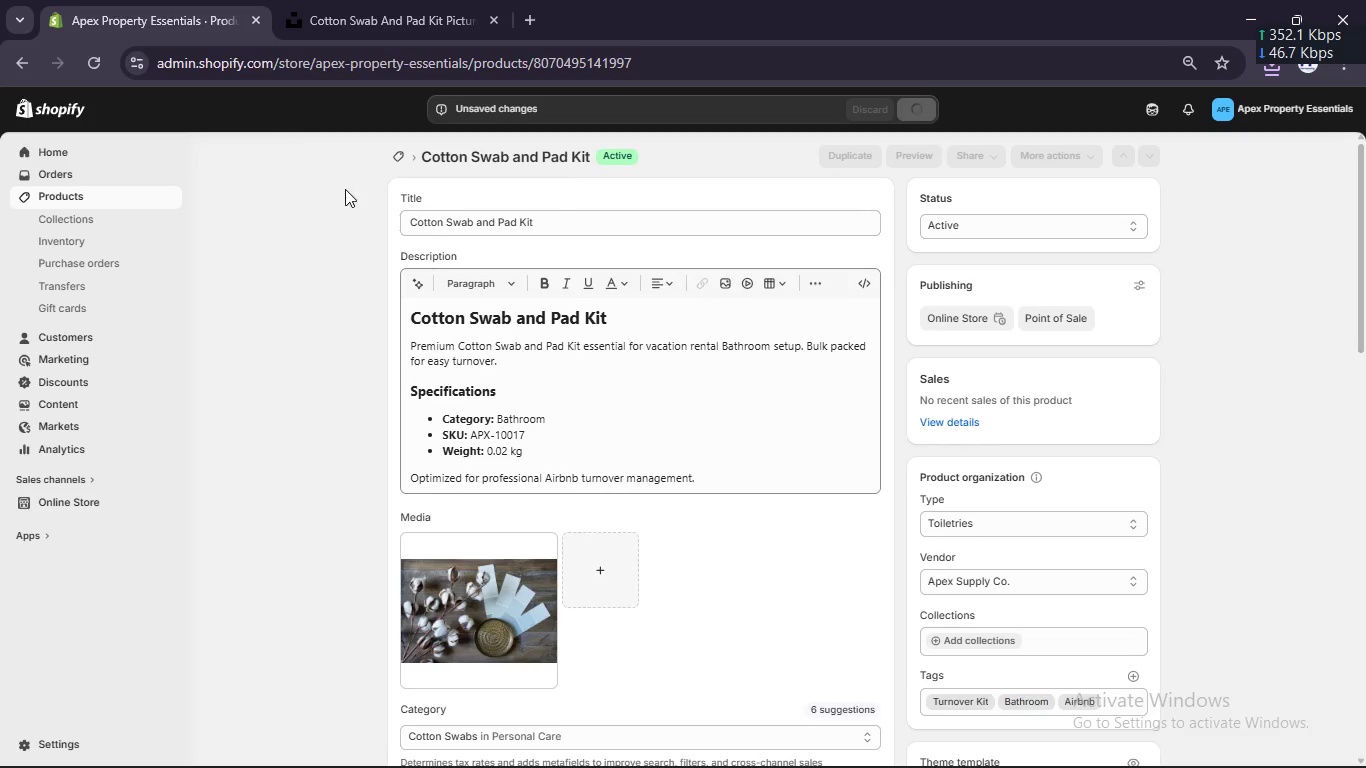 
scroll: coordinate [562, 505], scroll_direction: down, amount: 10.0
 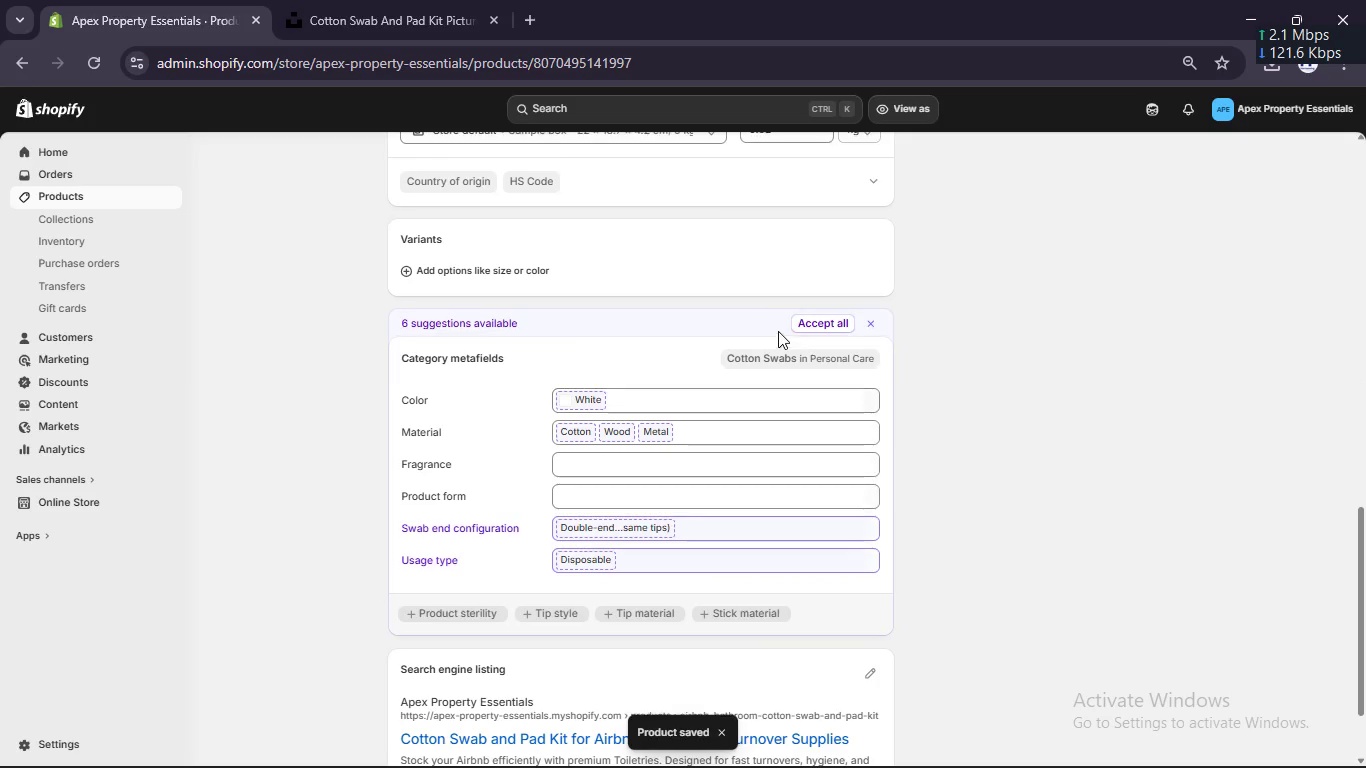 
mouse_move([811, 291])
 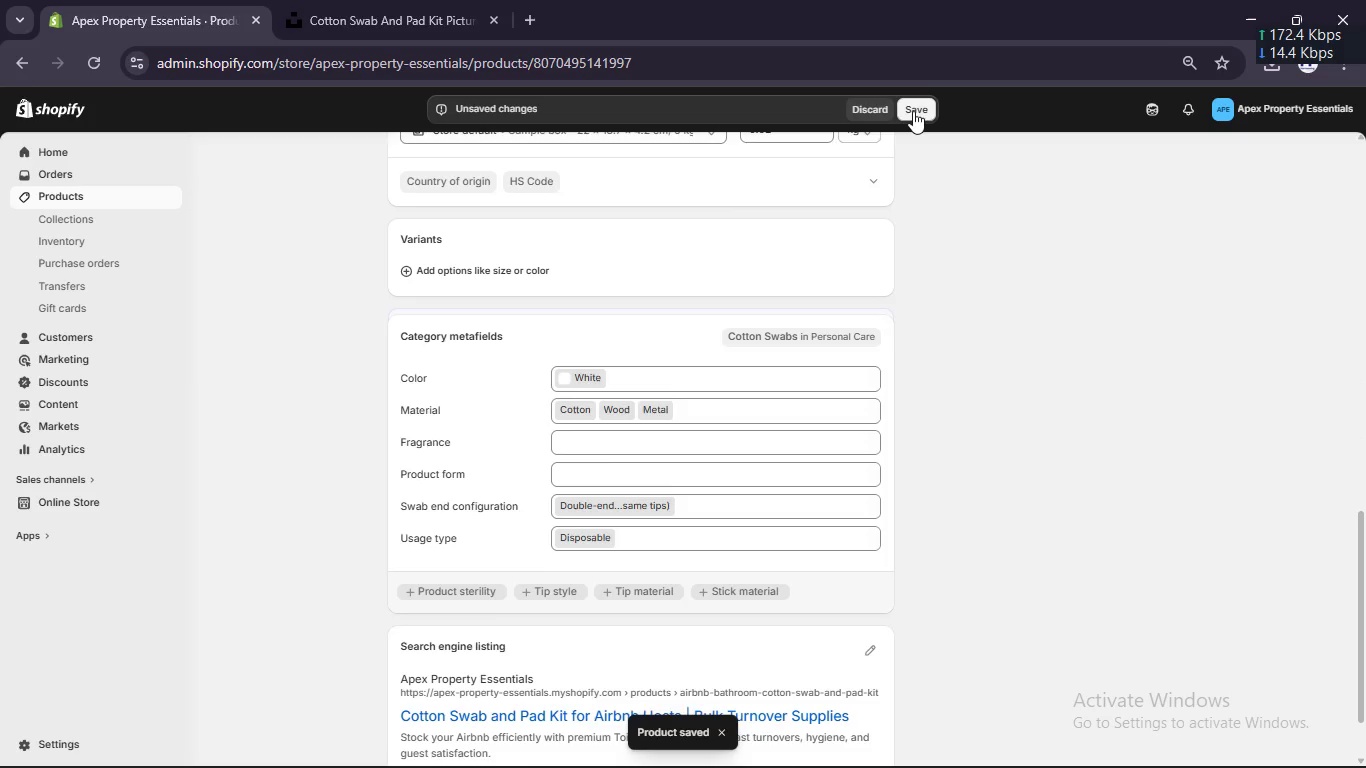 
left_click([913, 111])
 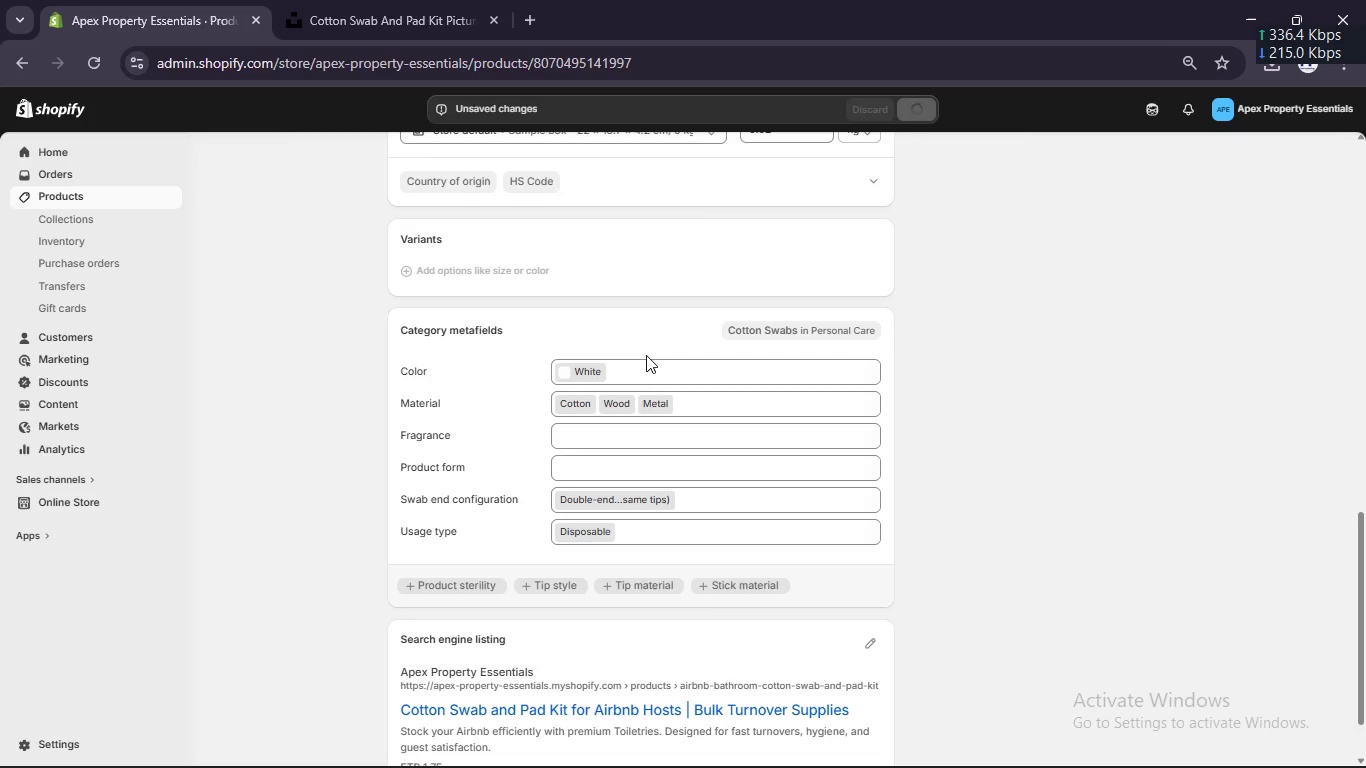 
scroll: coordinate [646, 355], scroll_direction: up, amount: 19.0
 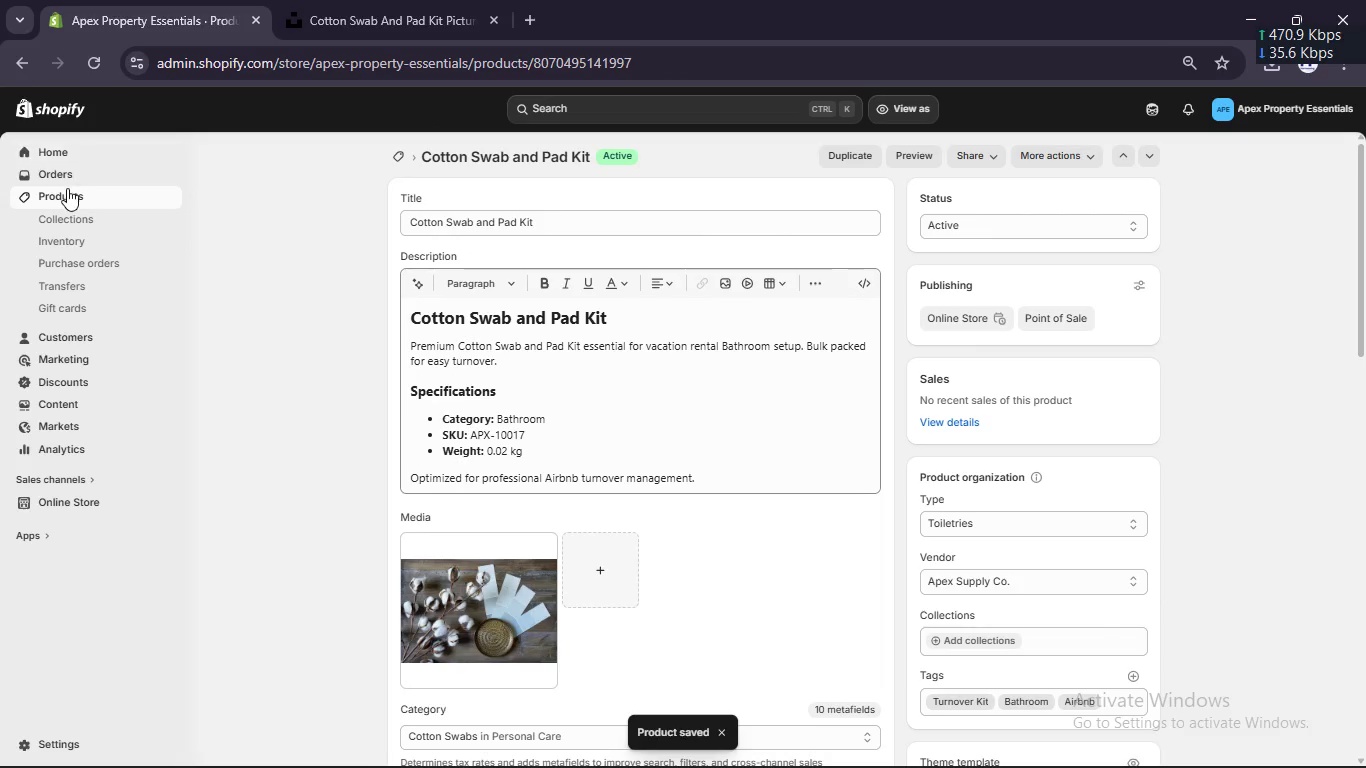 
left_click([68, 195])
 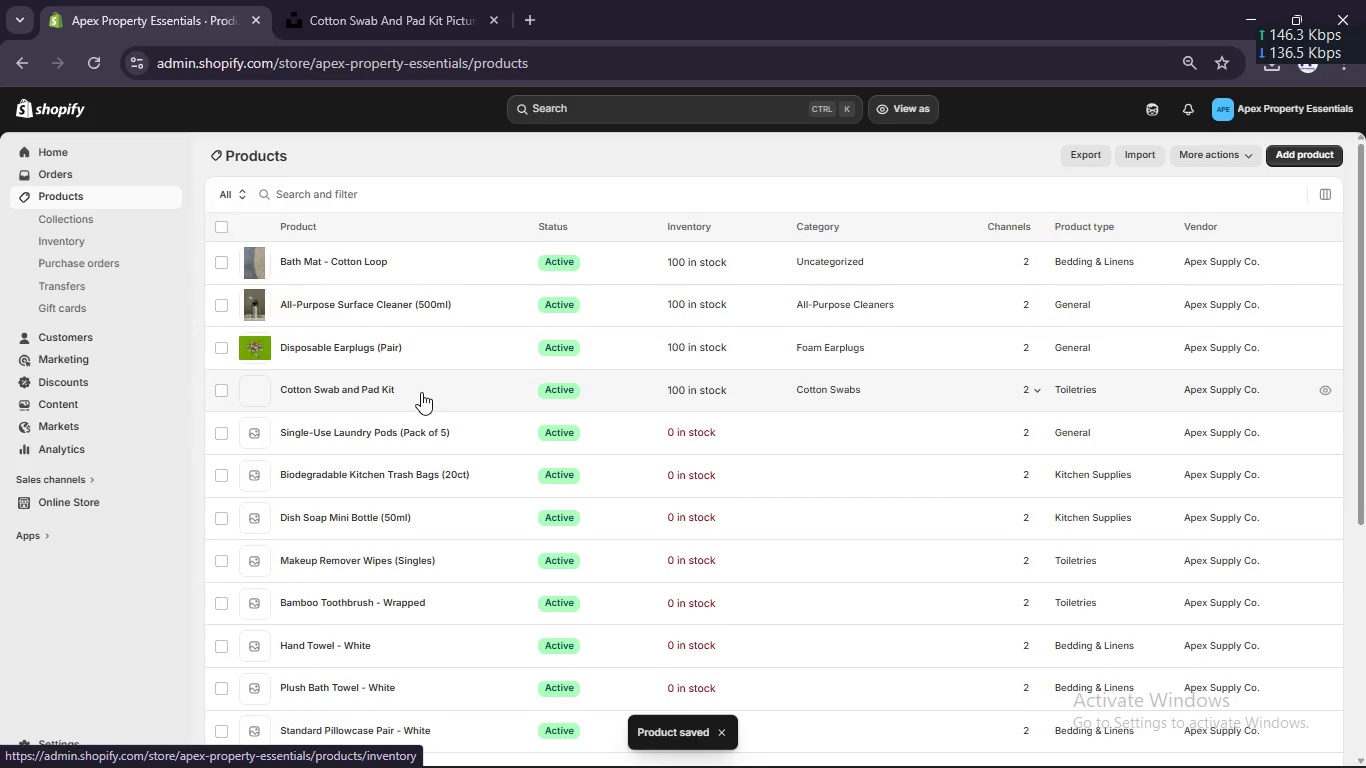 
left_click([382, 432])
 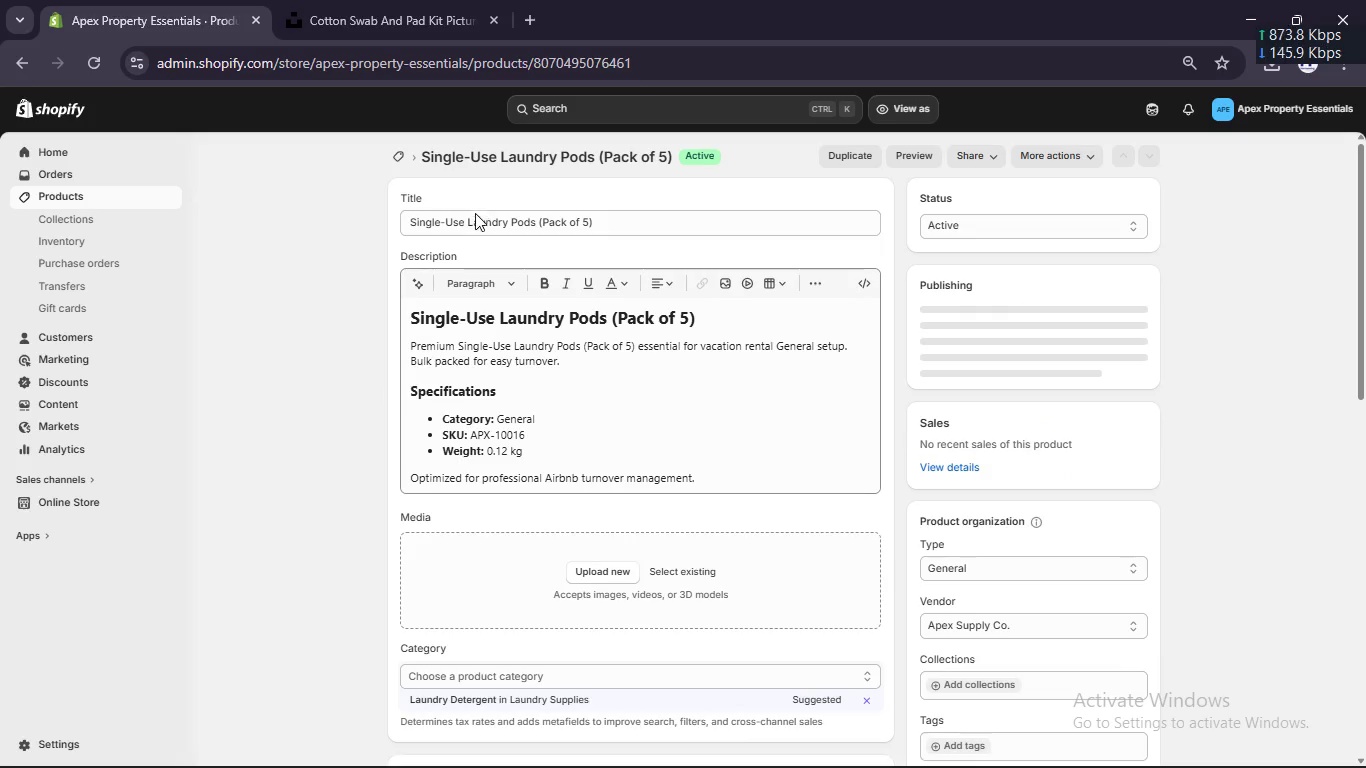 
left_click([465, 227])
 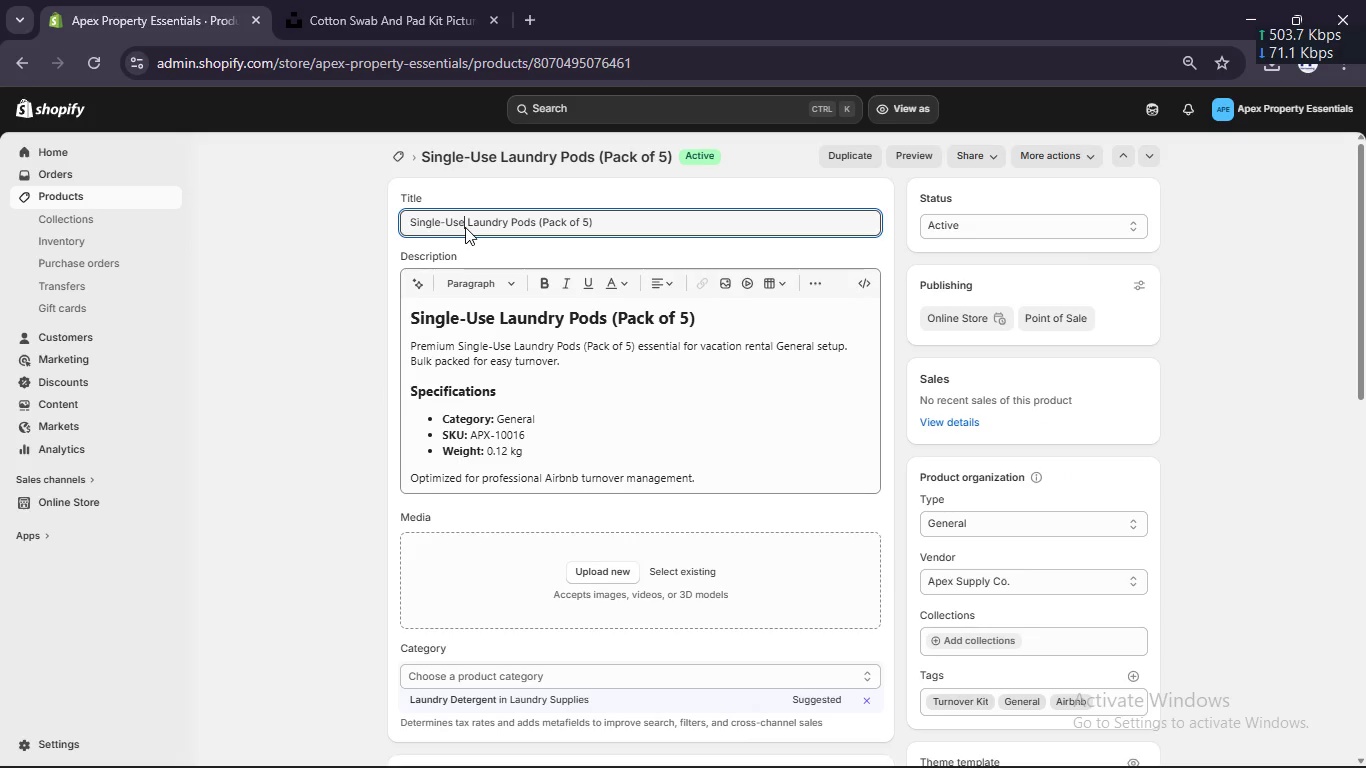 
key(Control+A)
 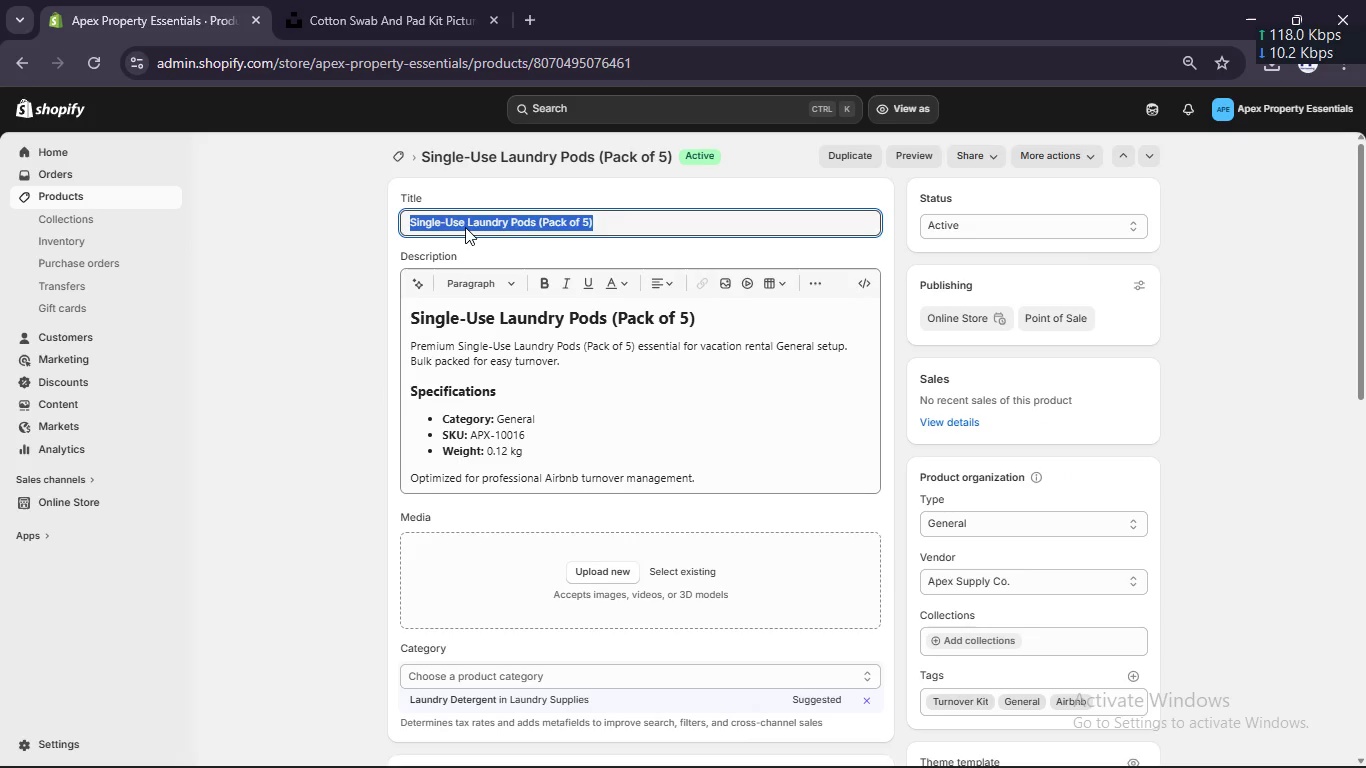 
key(Control+C)
 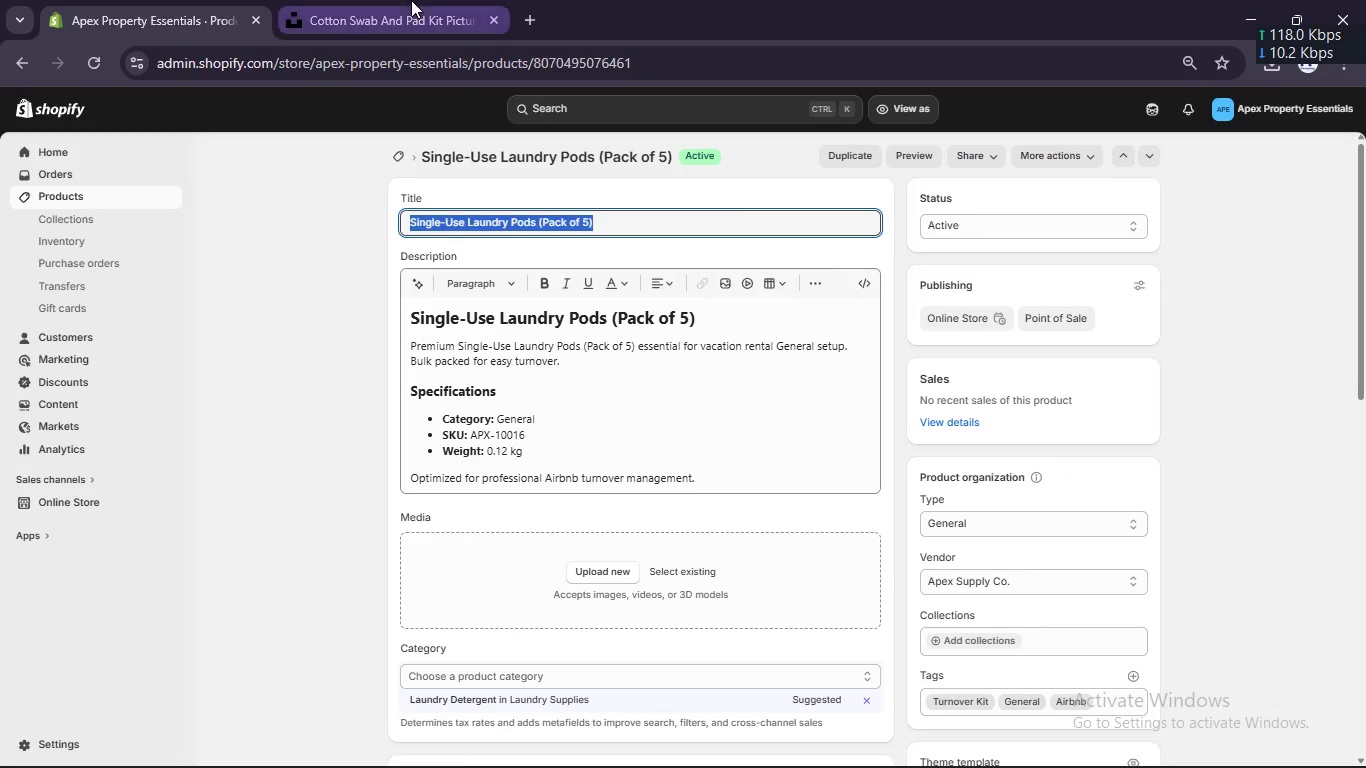 
left_click([411, 0])
 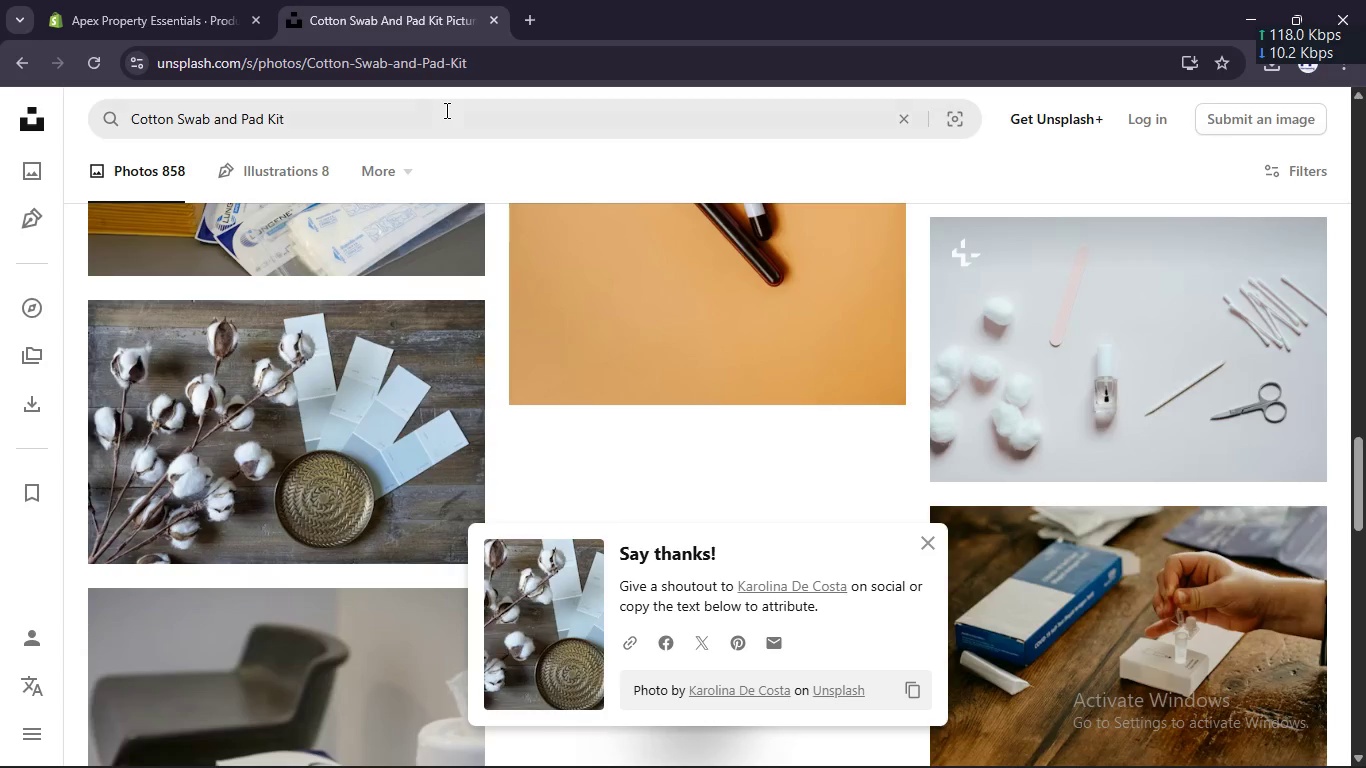 
left_click([445, 110])
 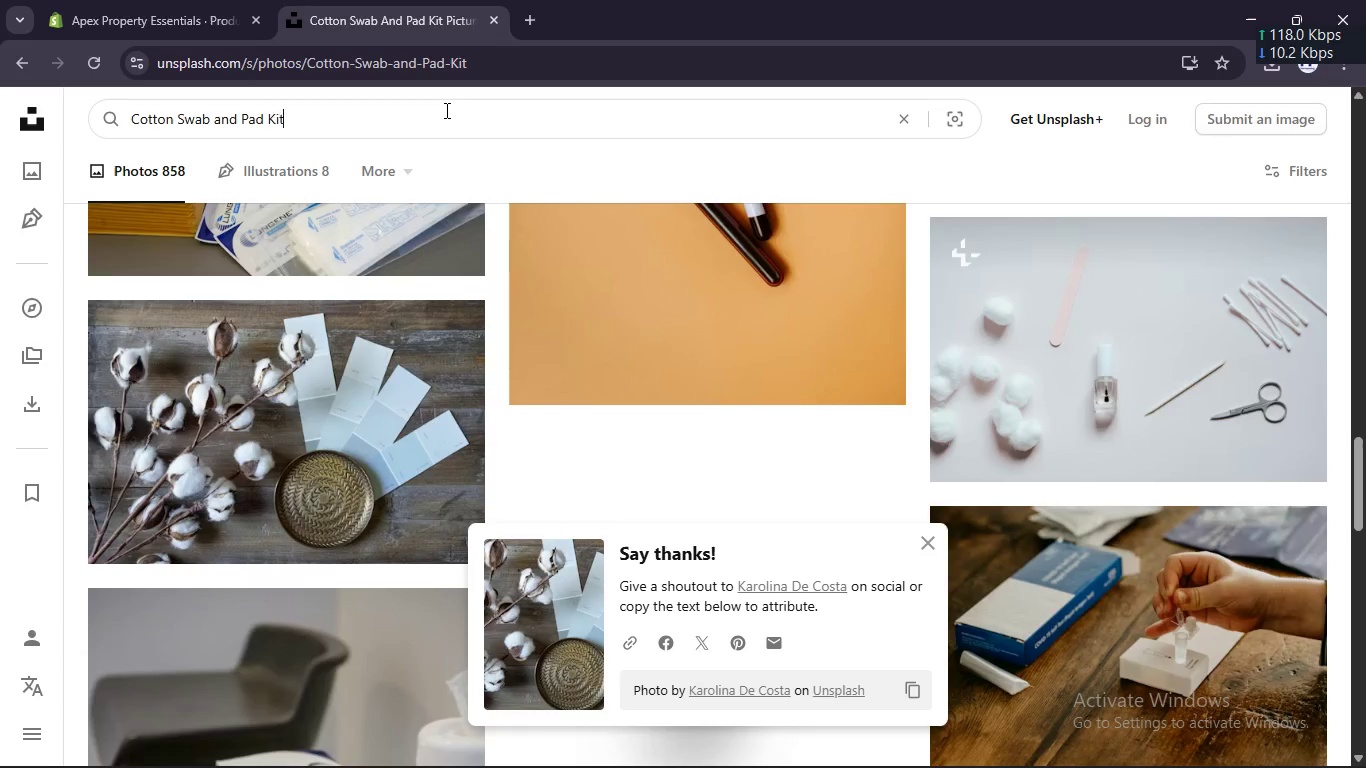 
double_click([445, 110])
 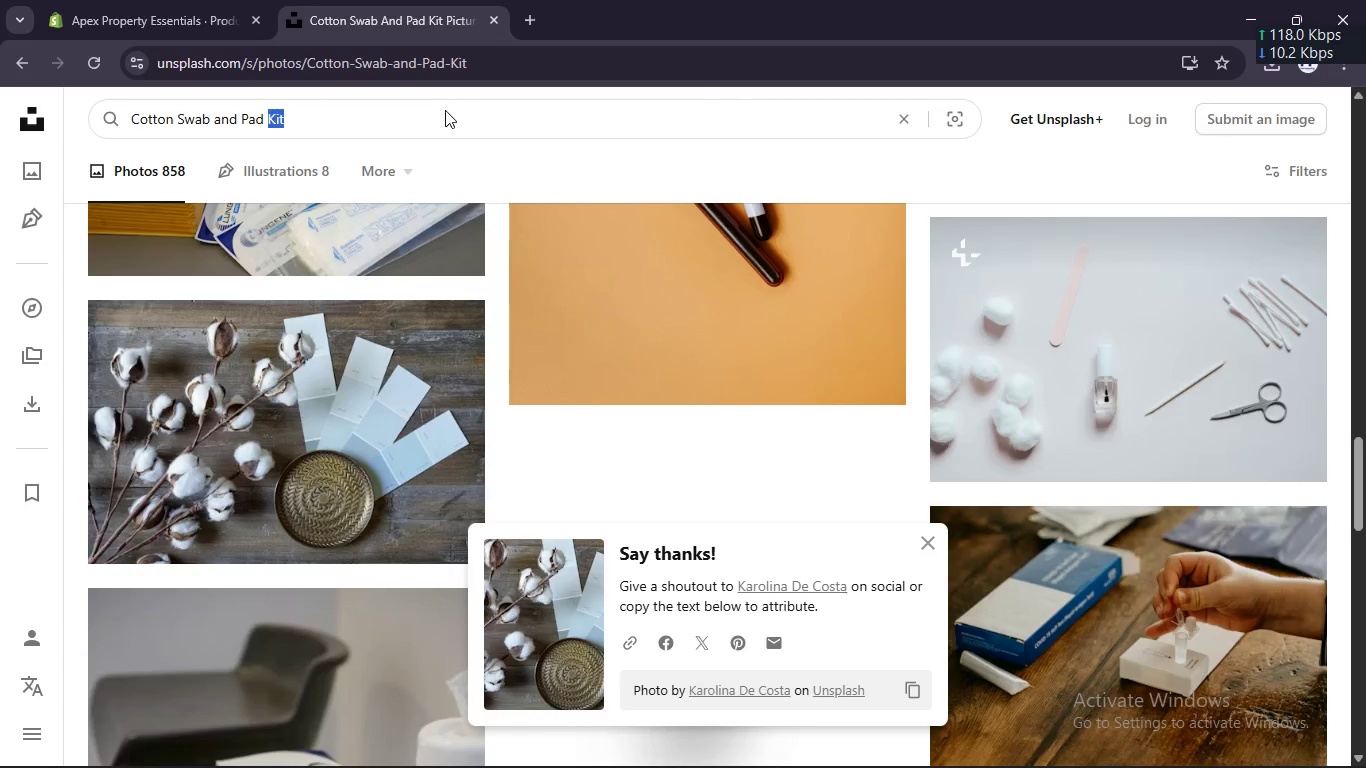 
key(Control+S)
 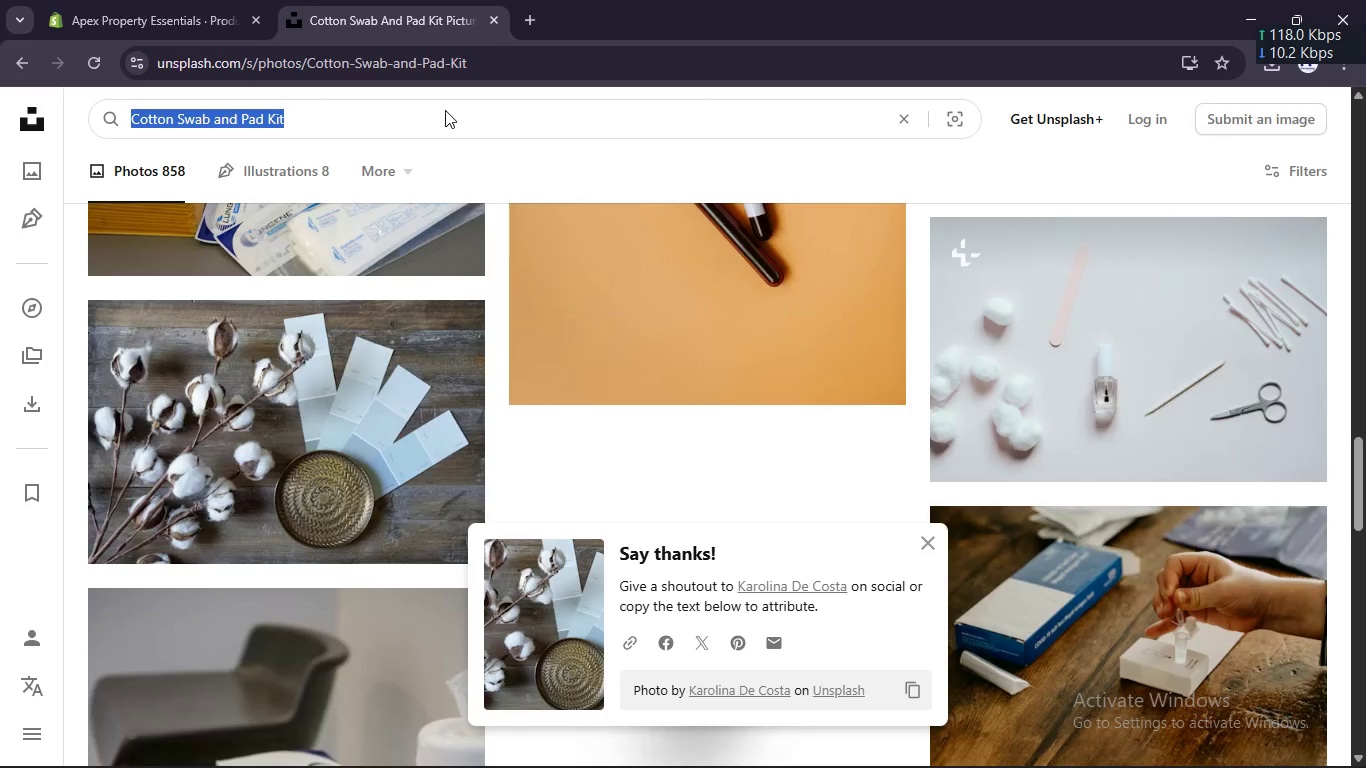 
key(Control+A)
 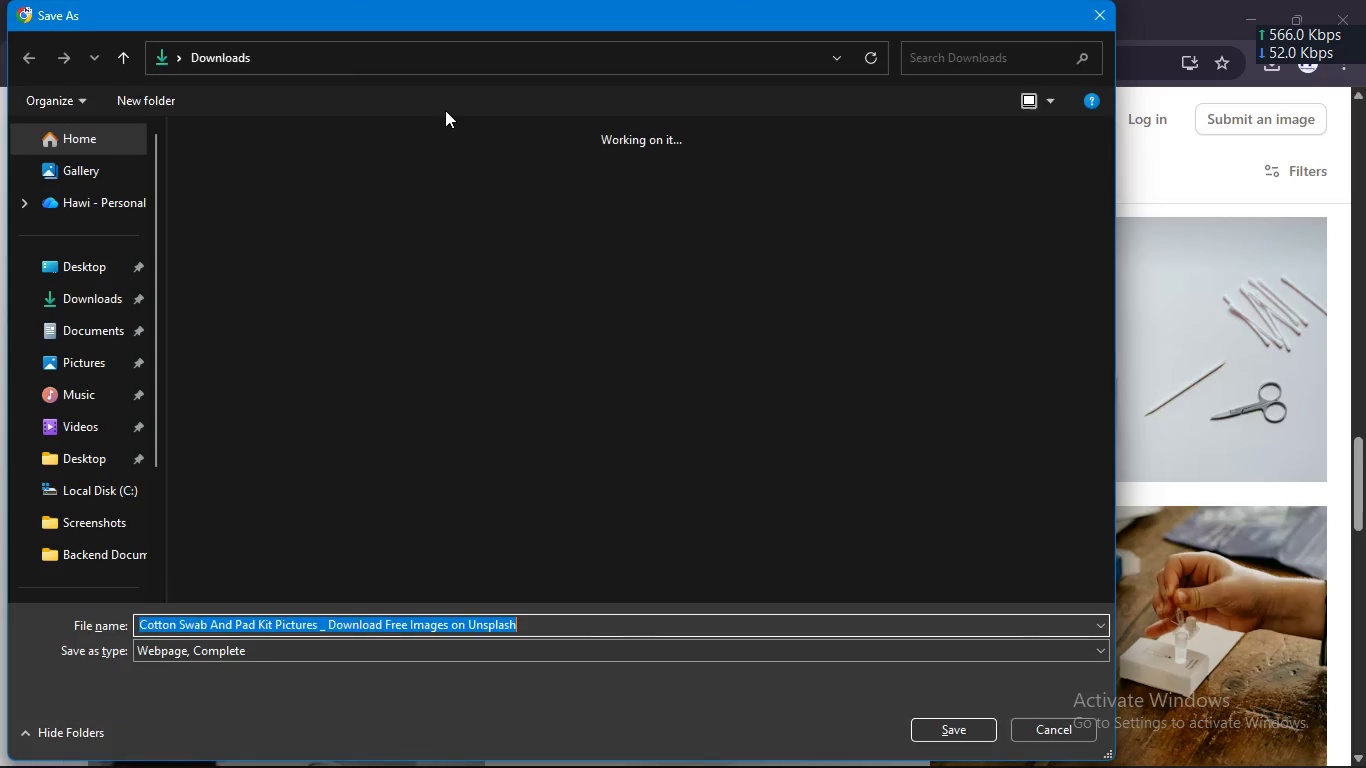 
key(Control+V)
 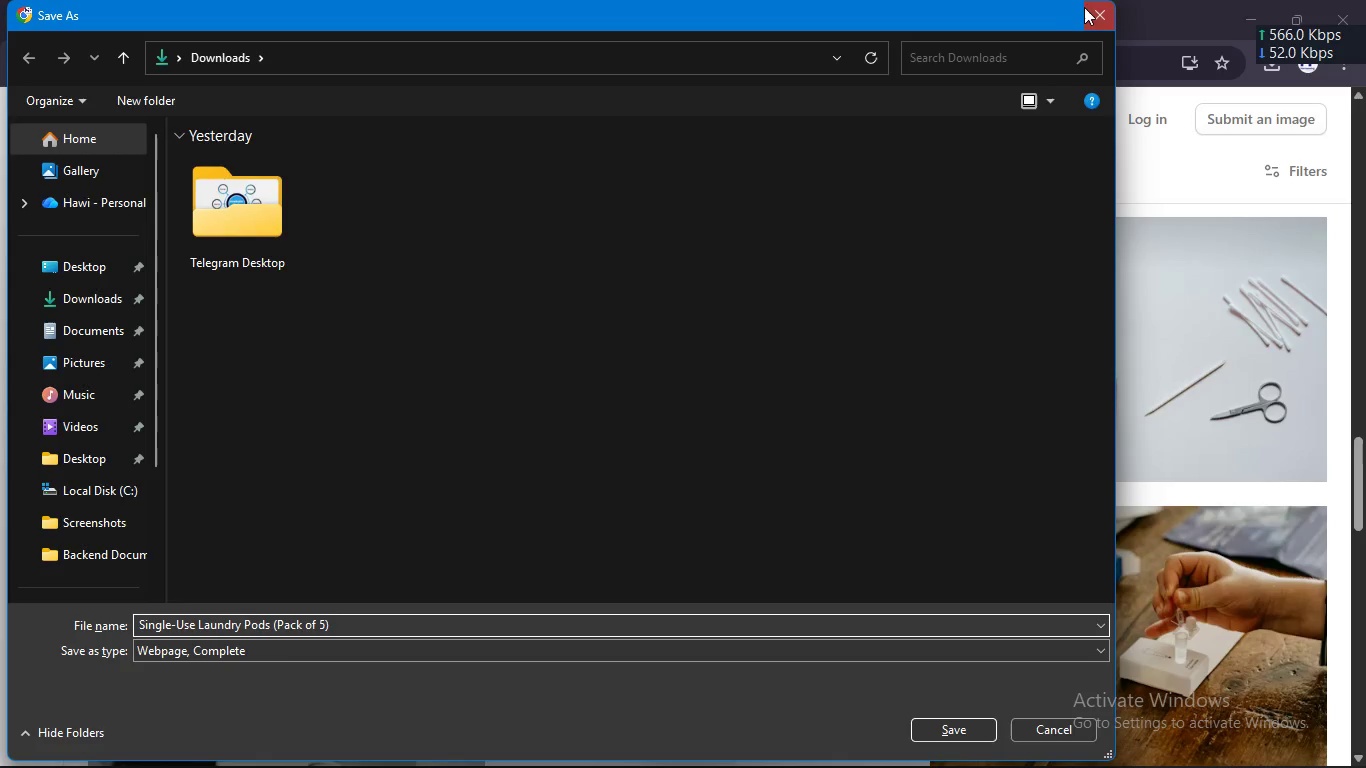 
left_click([1091, 13])
 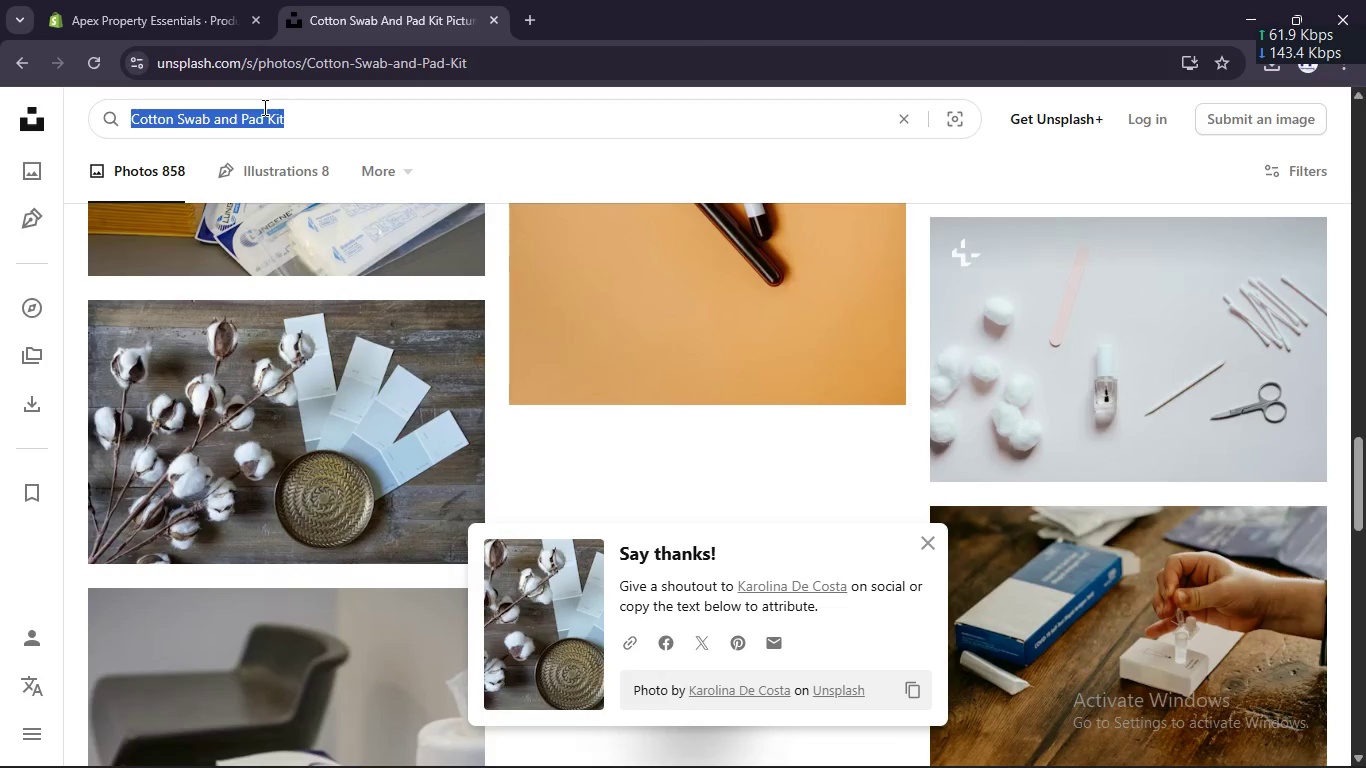 
key(Enter)
 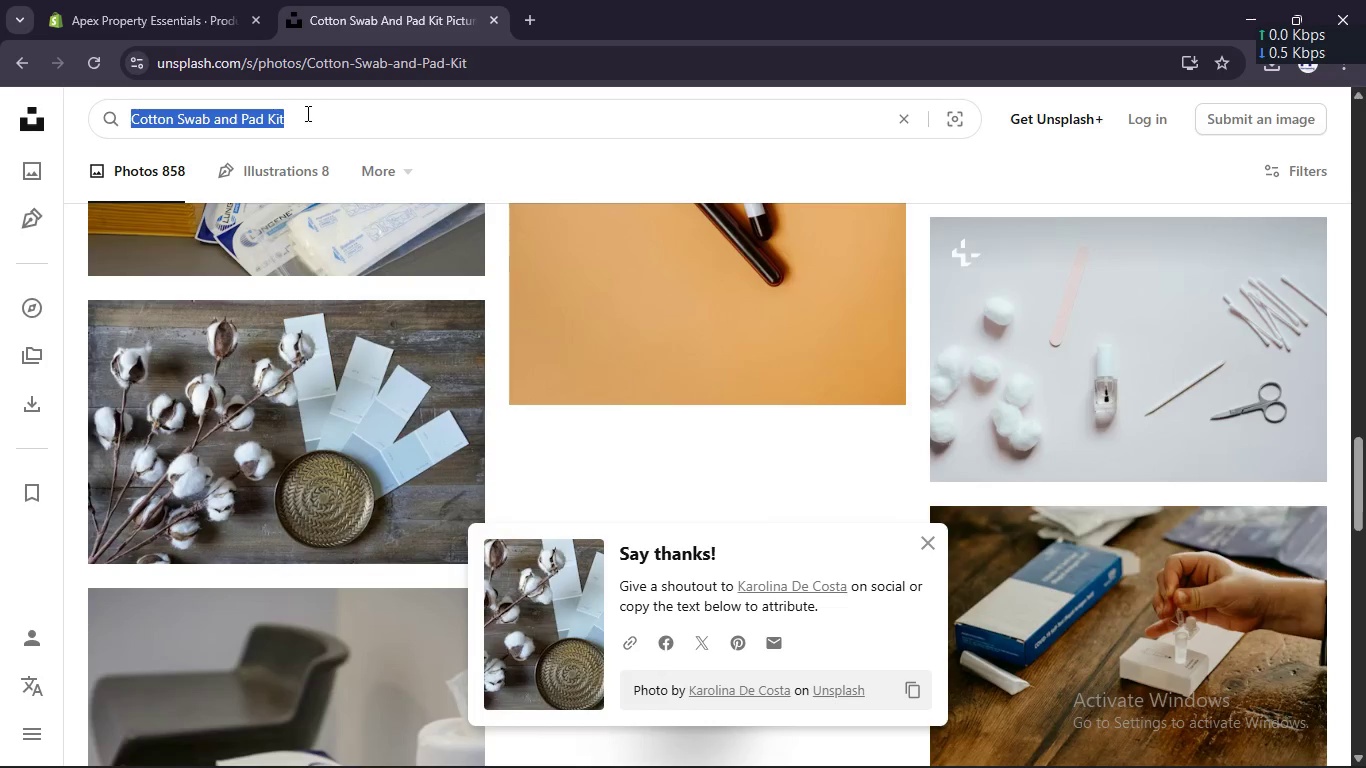 
left_click([306, 113])
 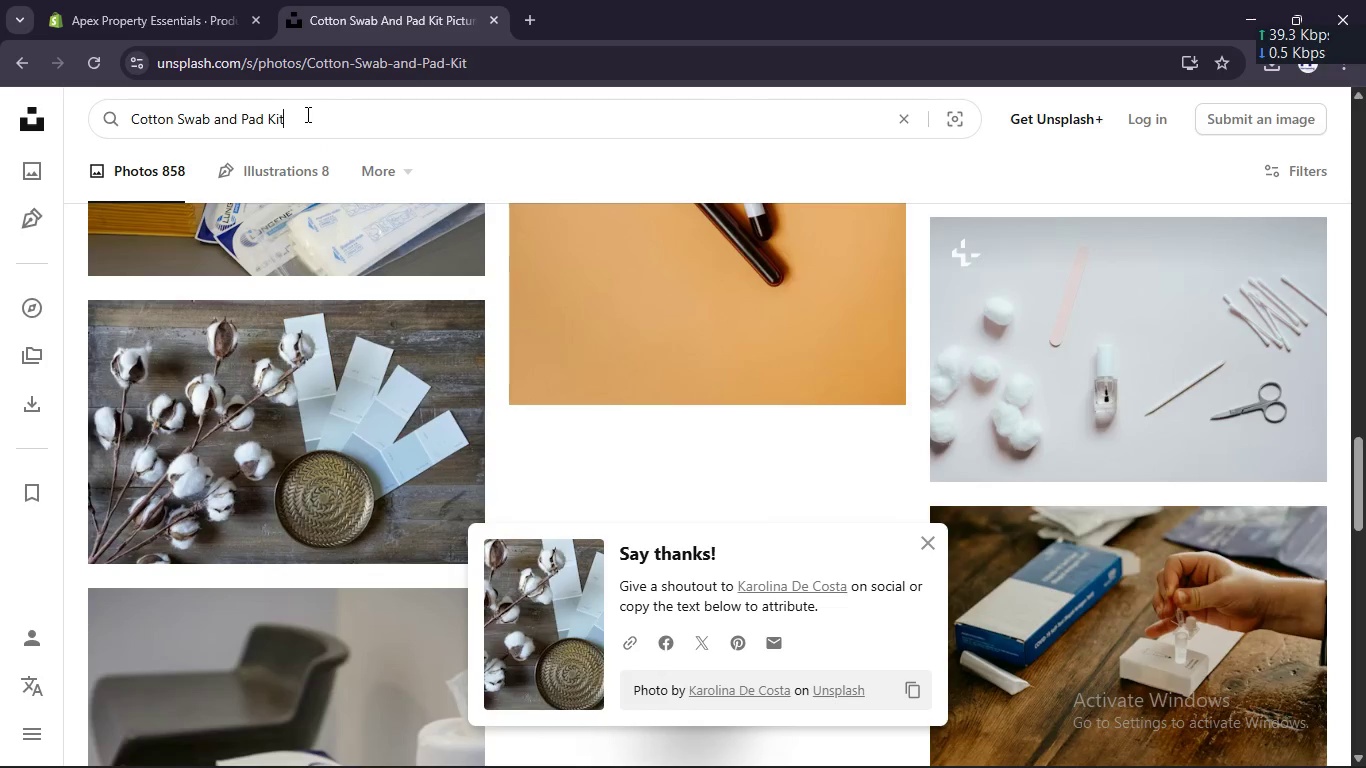 
key(Control+A)
 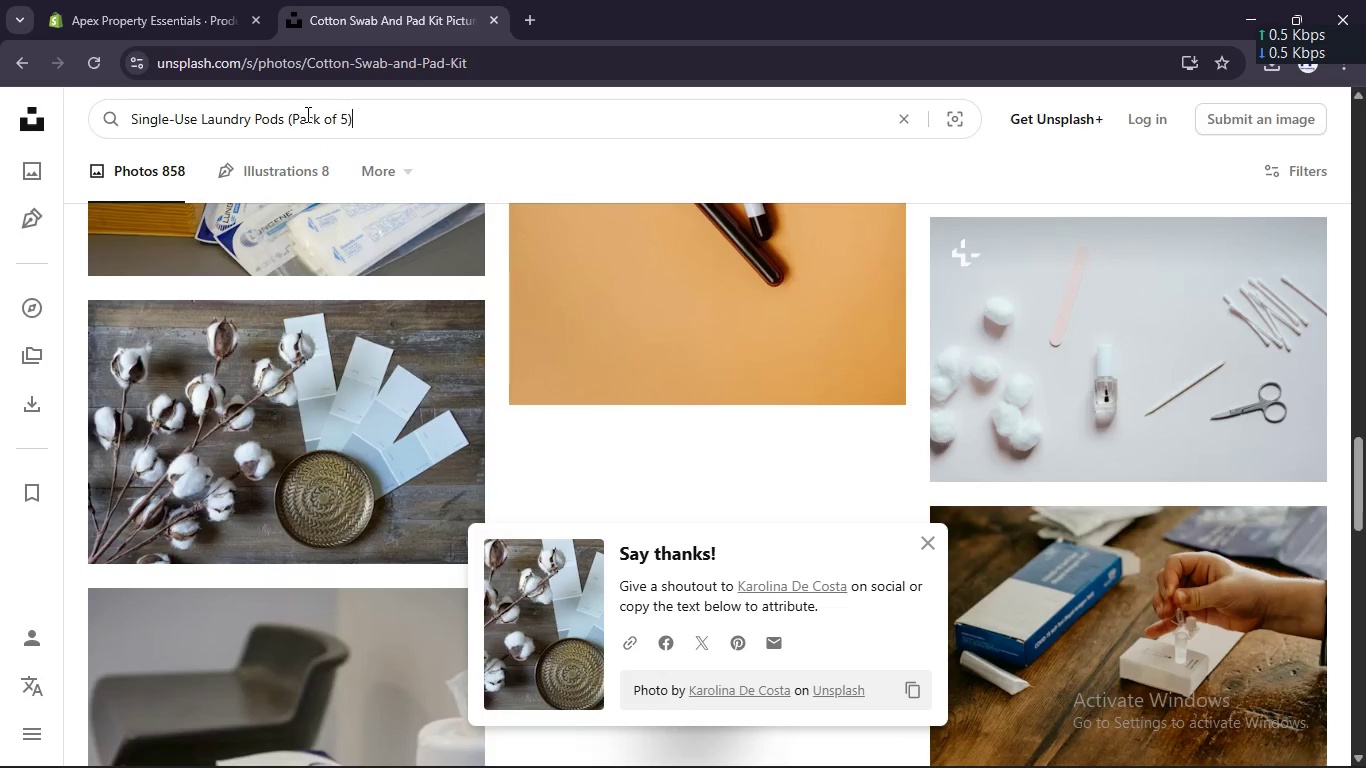 
key(Control+V)
 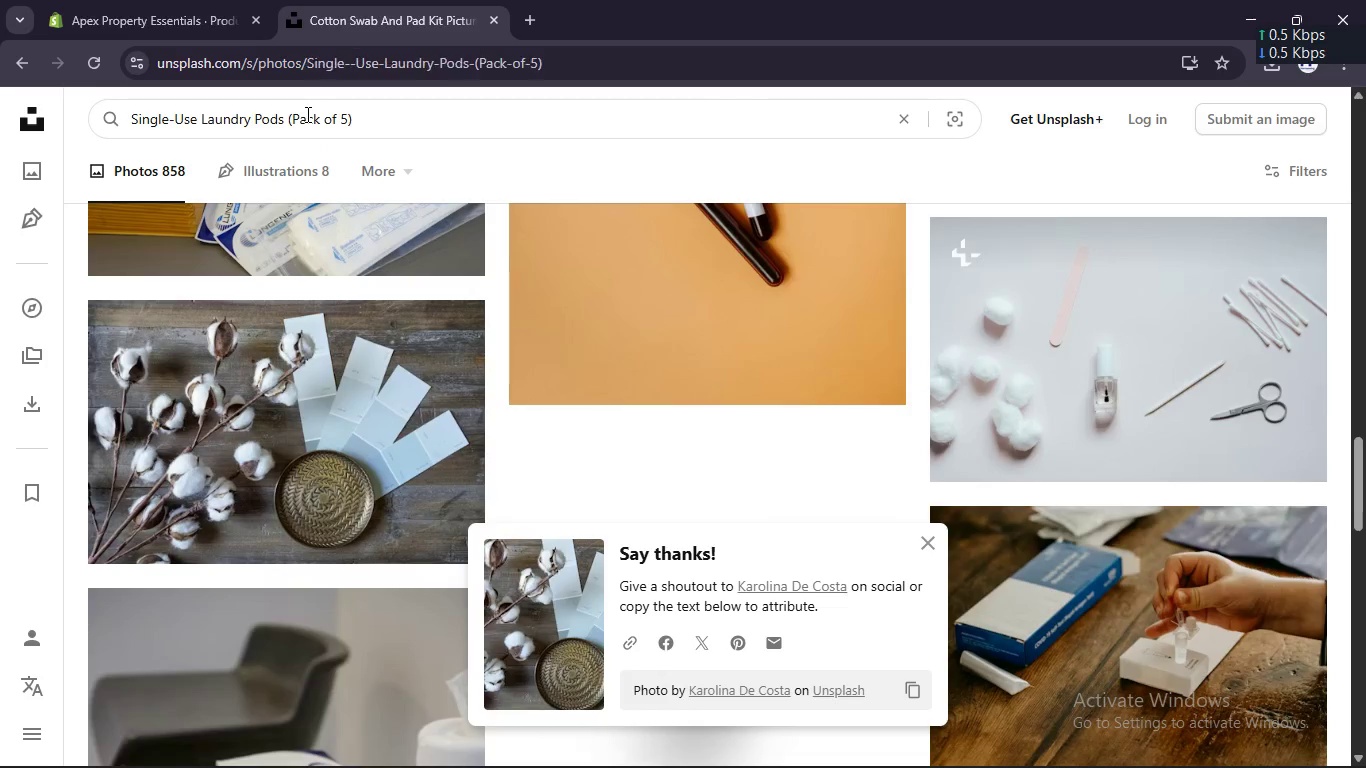 
key(Enter)
 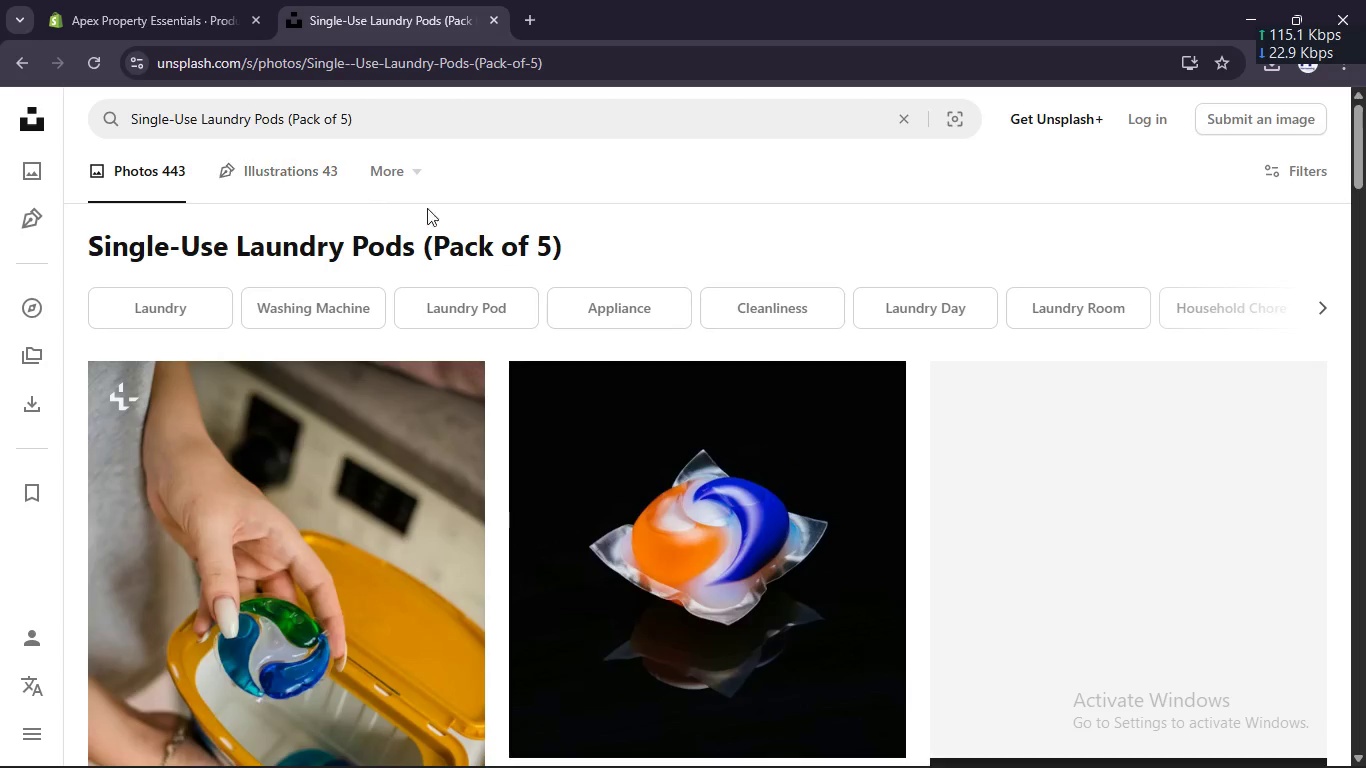 
scroll: coordinate [677, 313], scroll_direction: down, amount: 3.0
 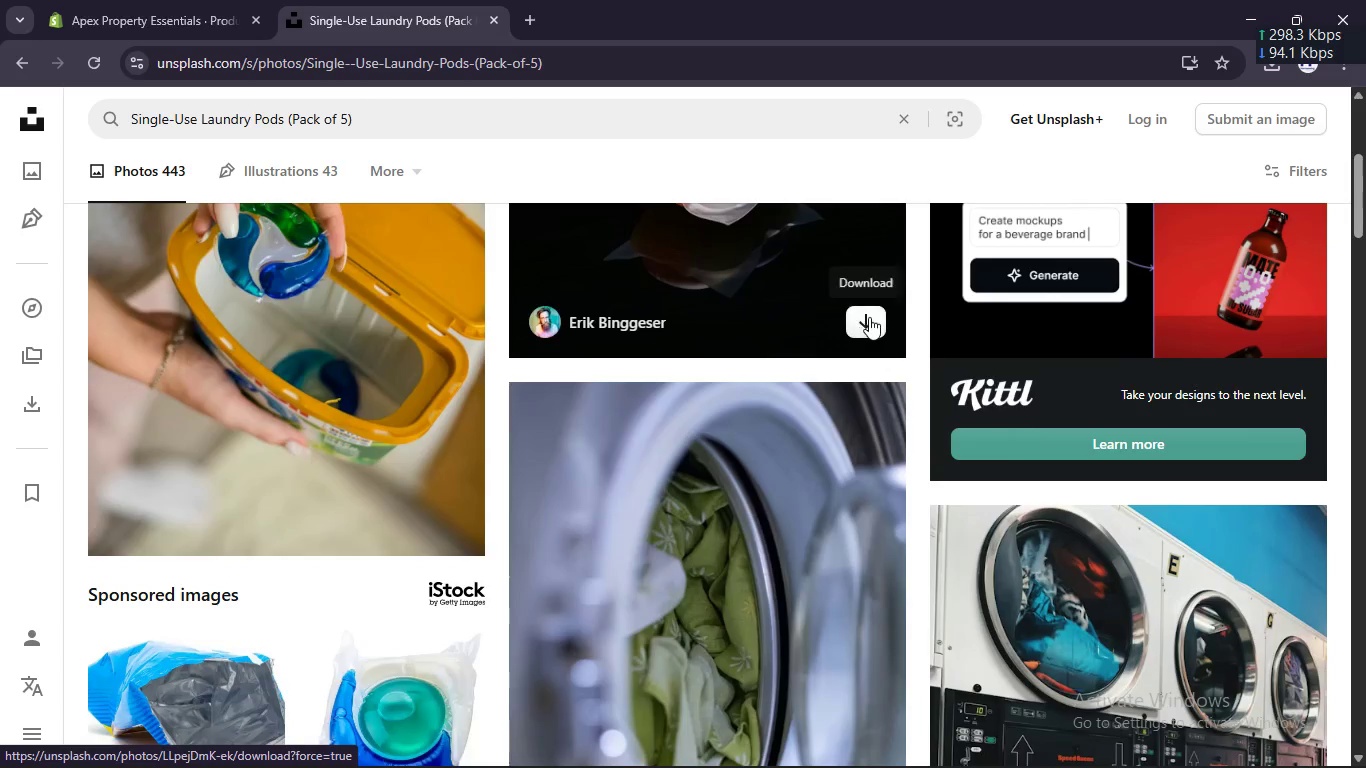 
left_click([870, 317])
 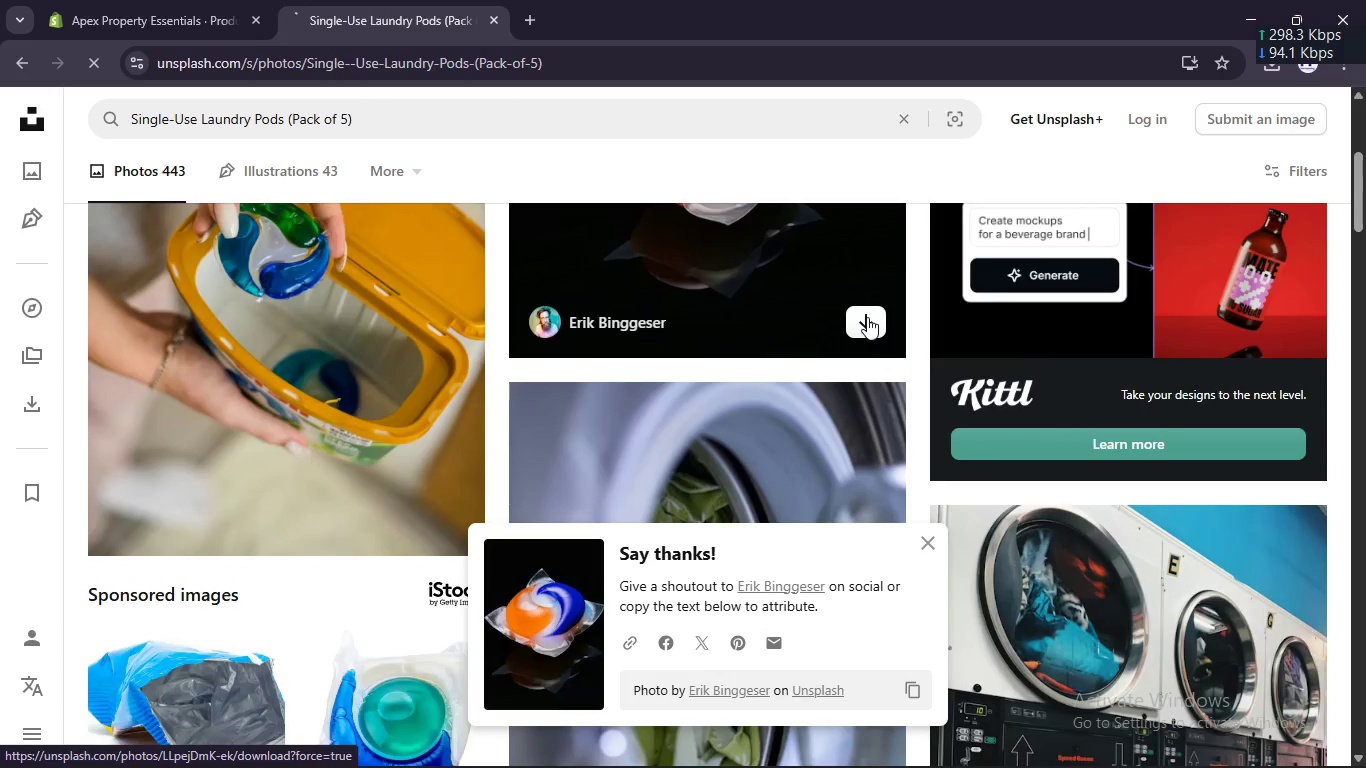 
scroll: coordinate [863, 316], scroll_direction: down, amount: 7.0
 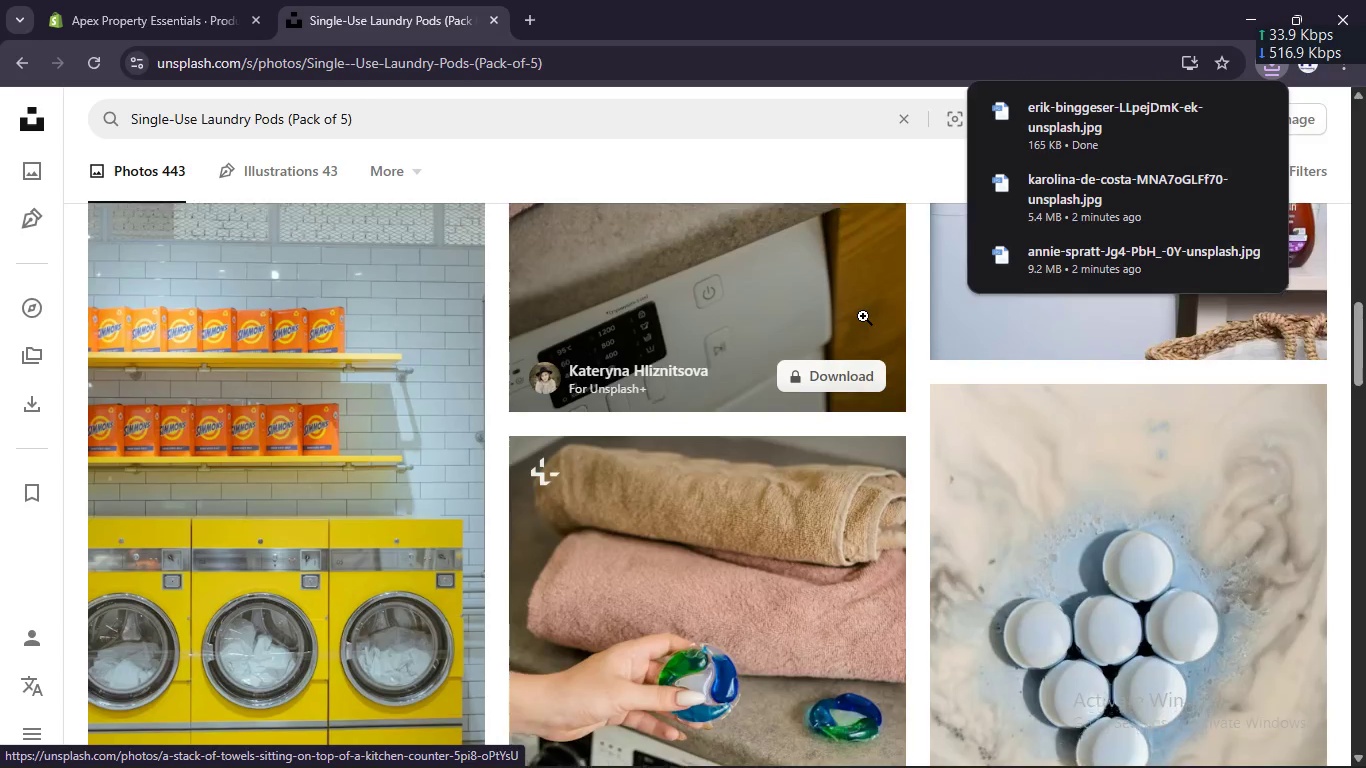 
scroll: coordinate [968, 369], scroll_direction: up, amount: 2.0
 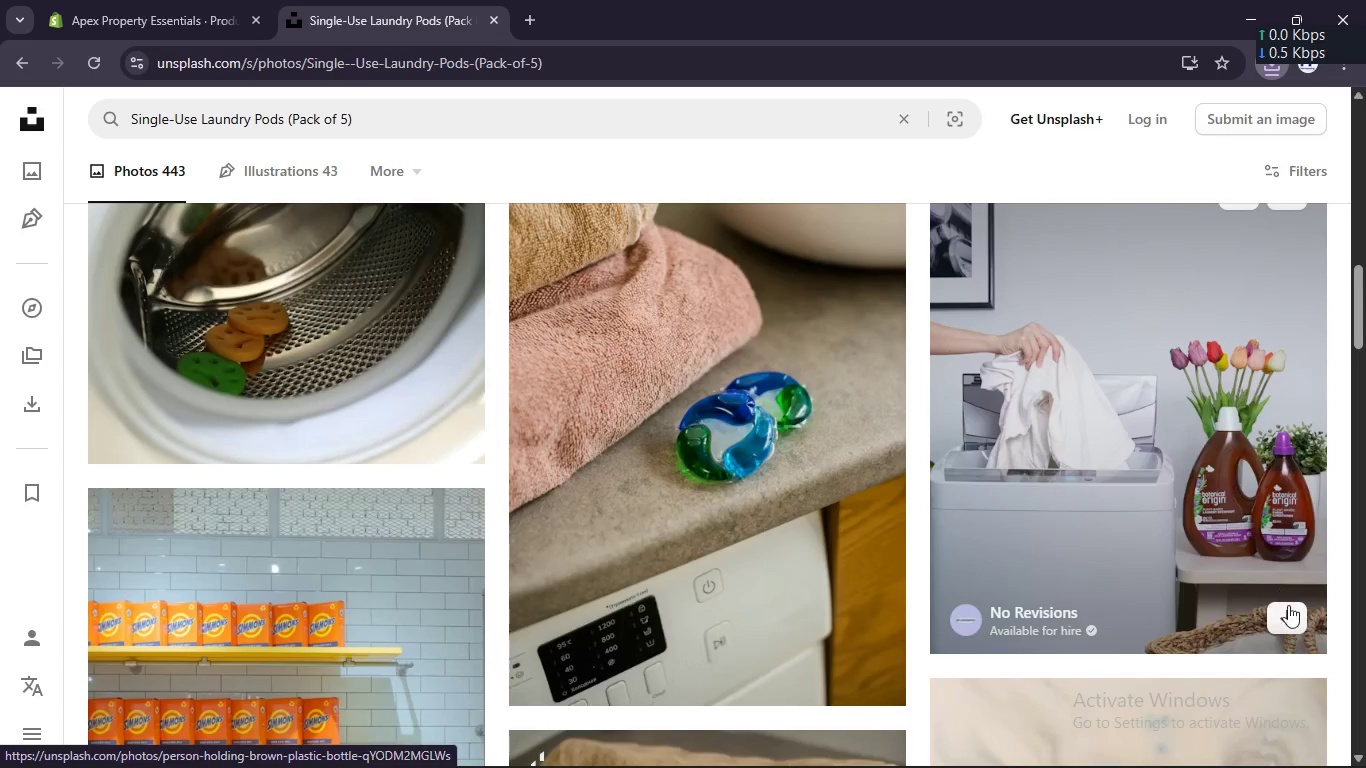 
left_click([1291, 616])
 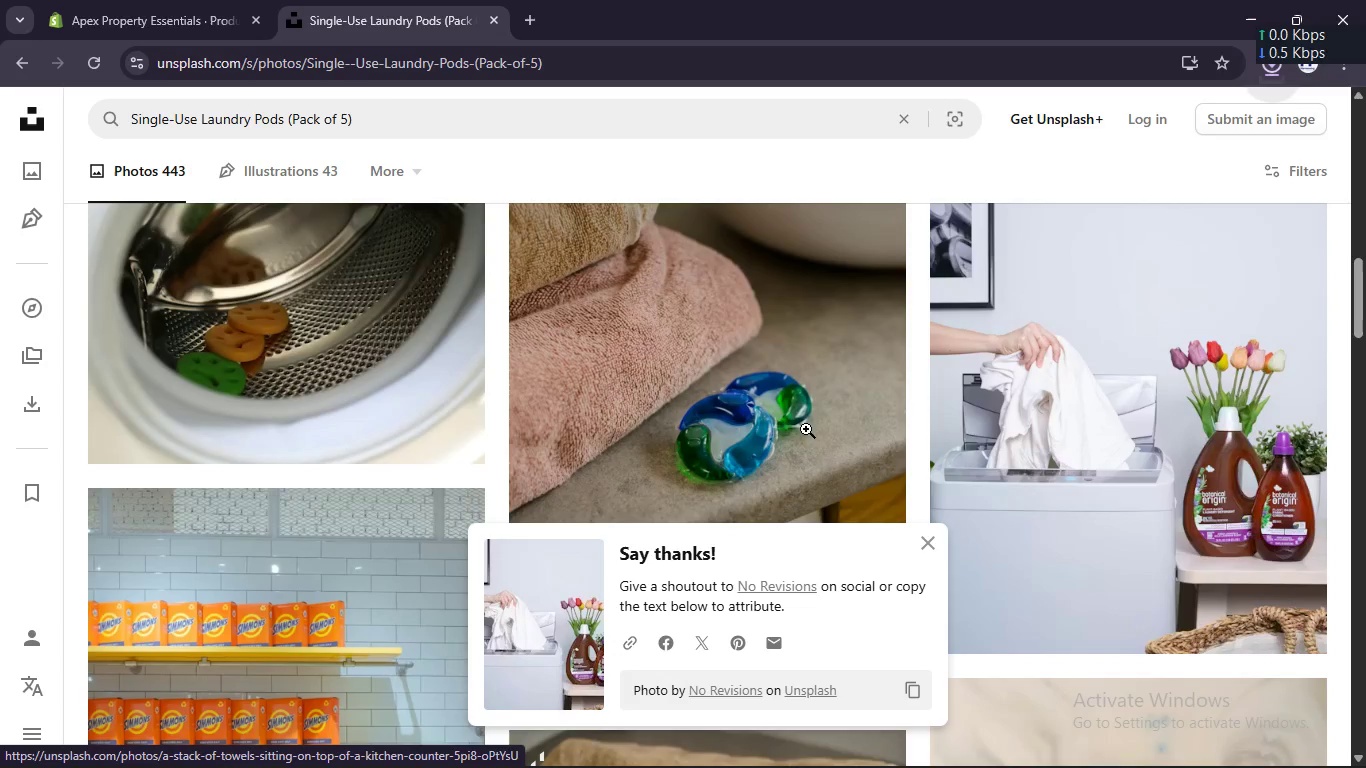 
scroll: coordinate [810, 431], scroll_direction: none, amount: 0.0
 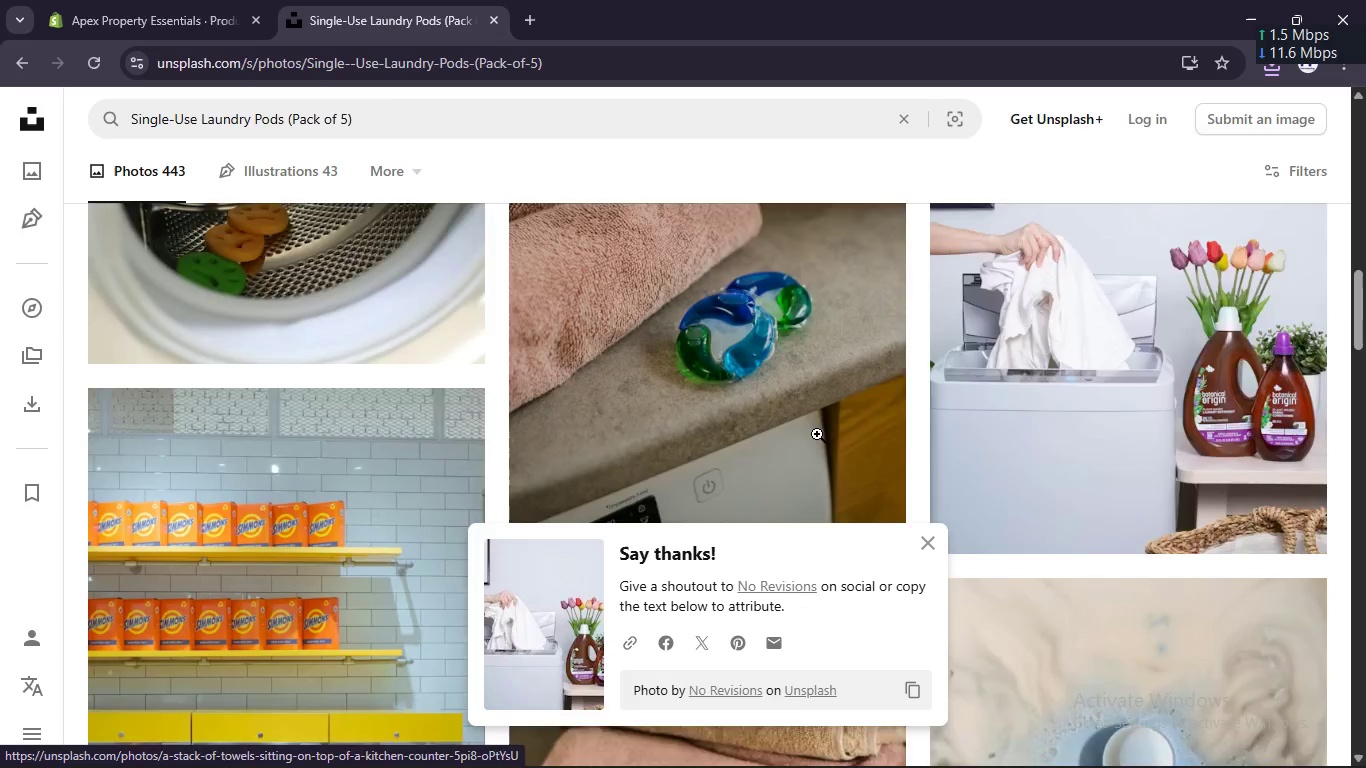 
scroll: coordinate [818, 424], scroll_direction: down, amount: 7.0
 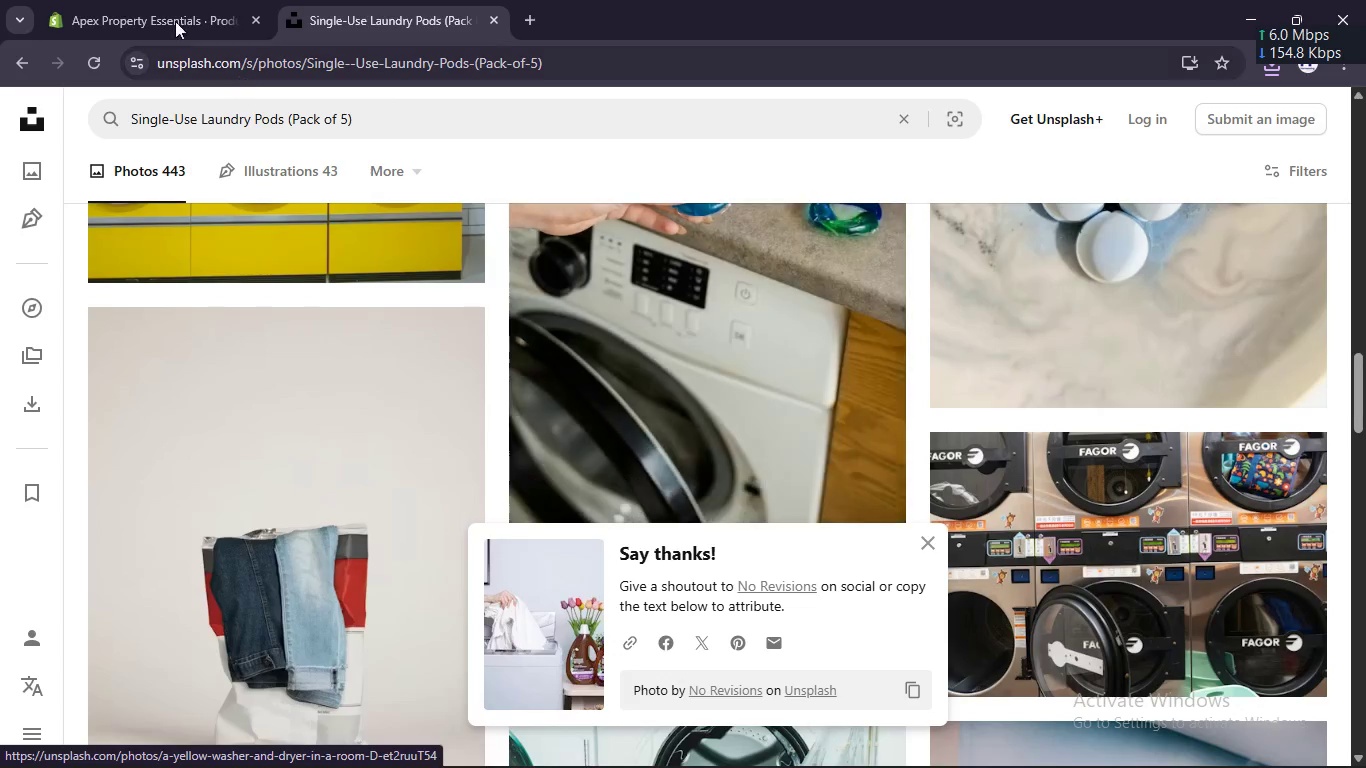 
left_click([175, 0])
 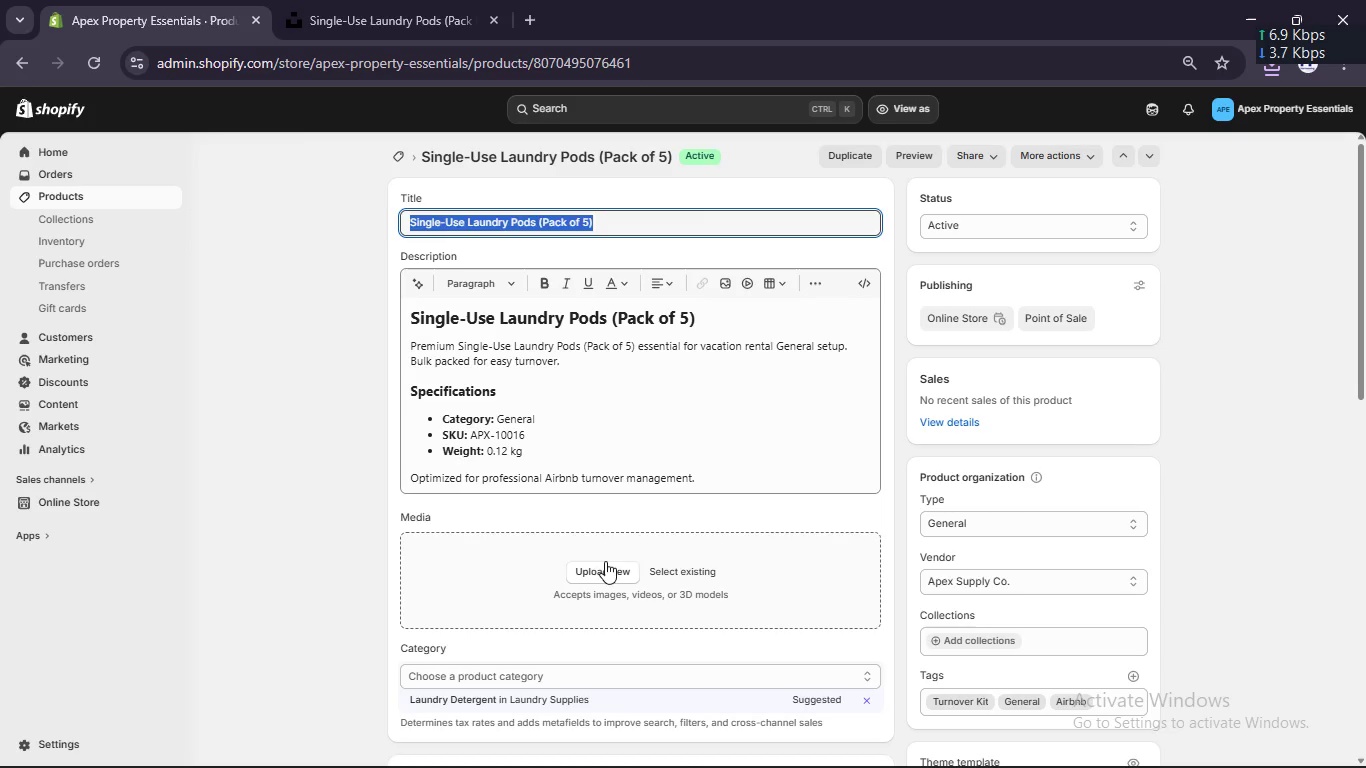 
left_click([605, 564])
 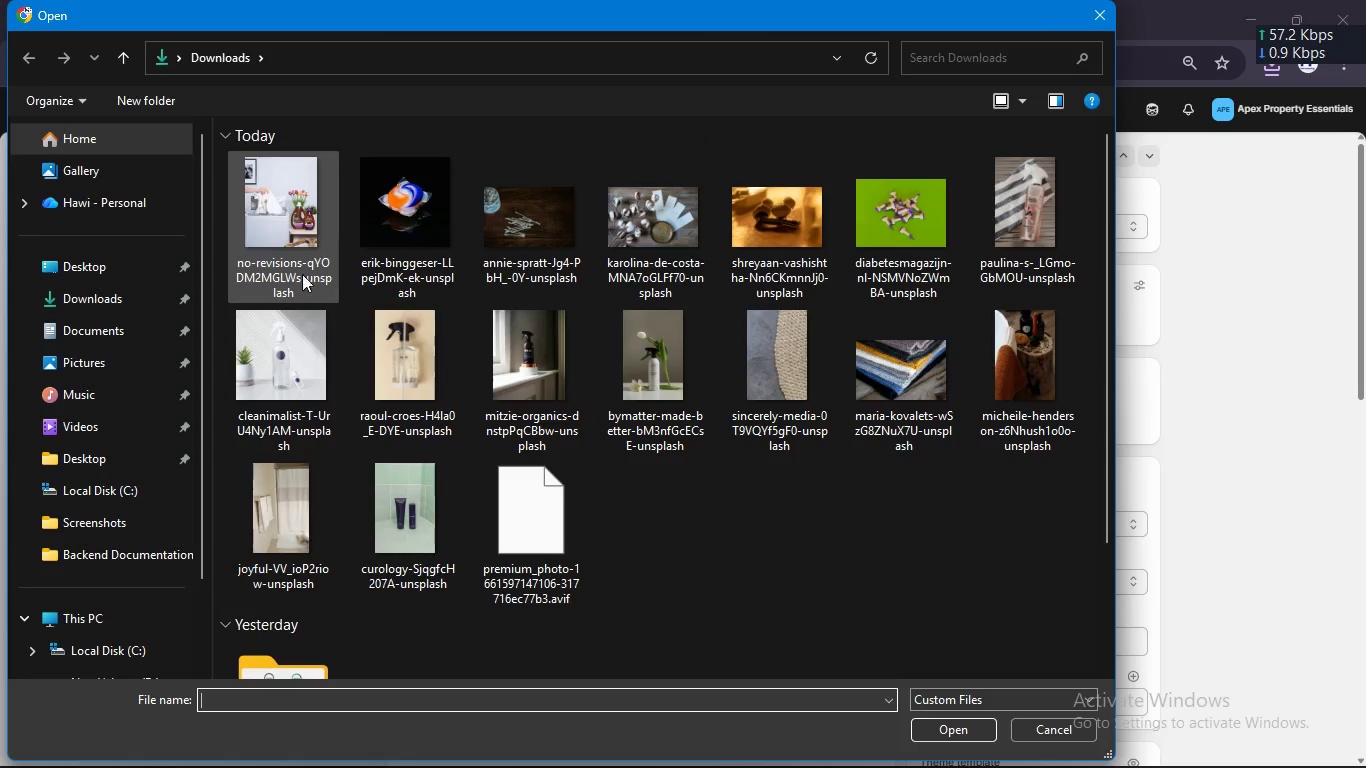 
left_click([388, 229])
 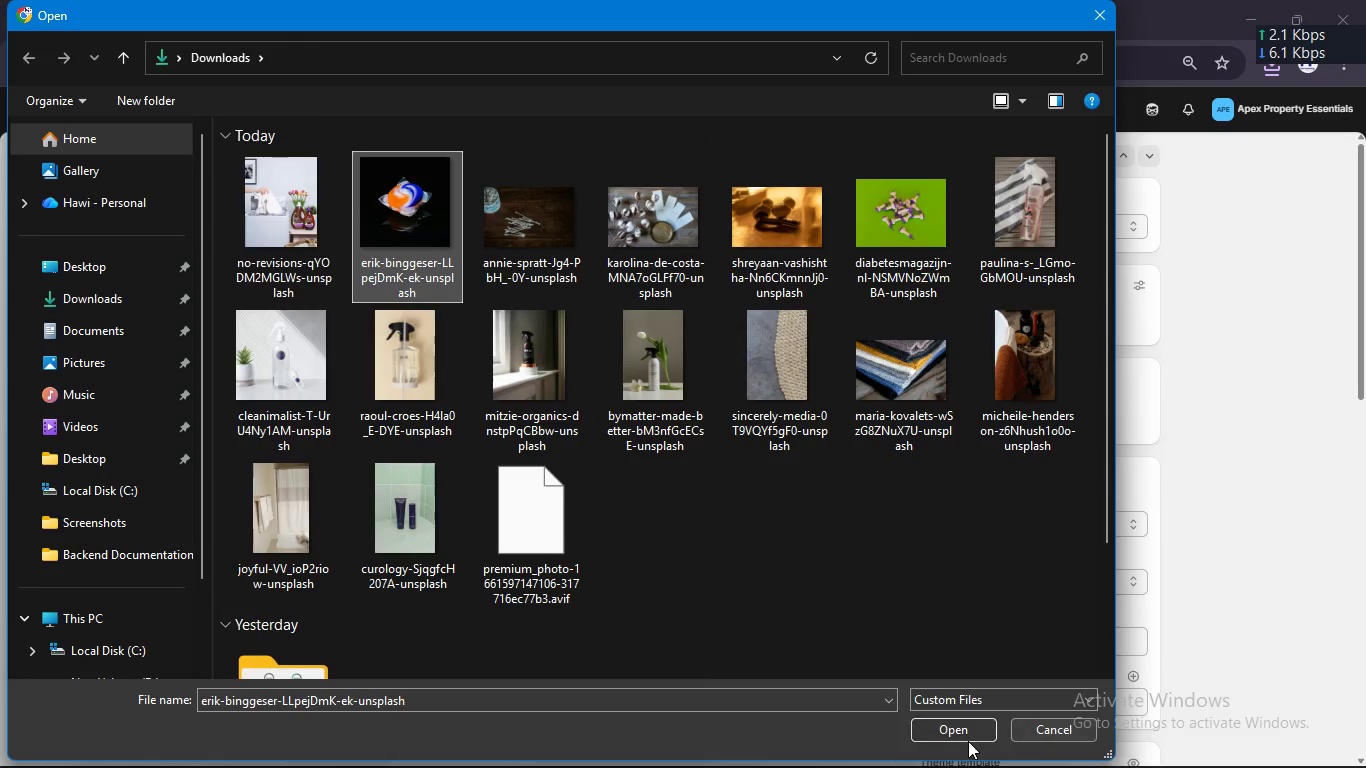 
left_click([968, 741])
 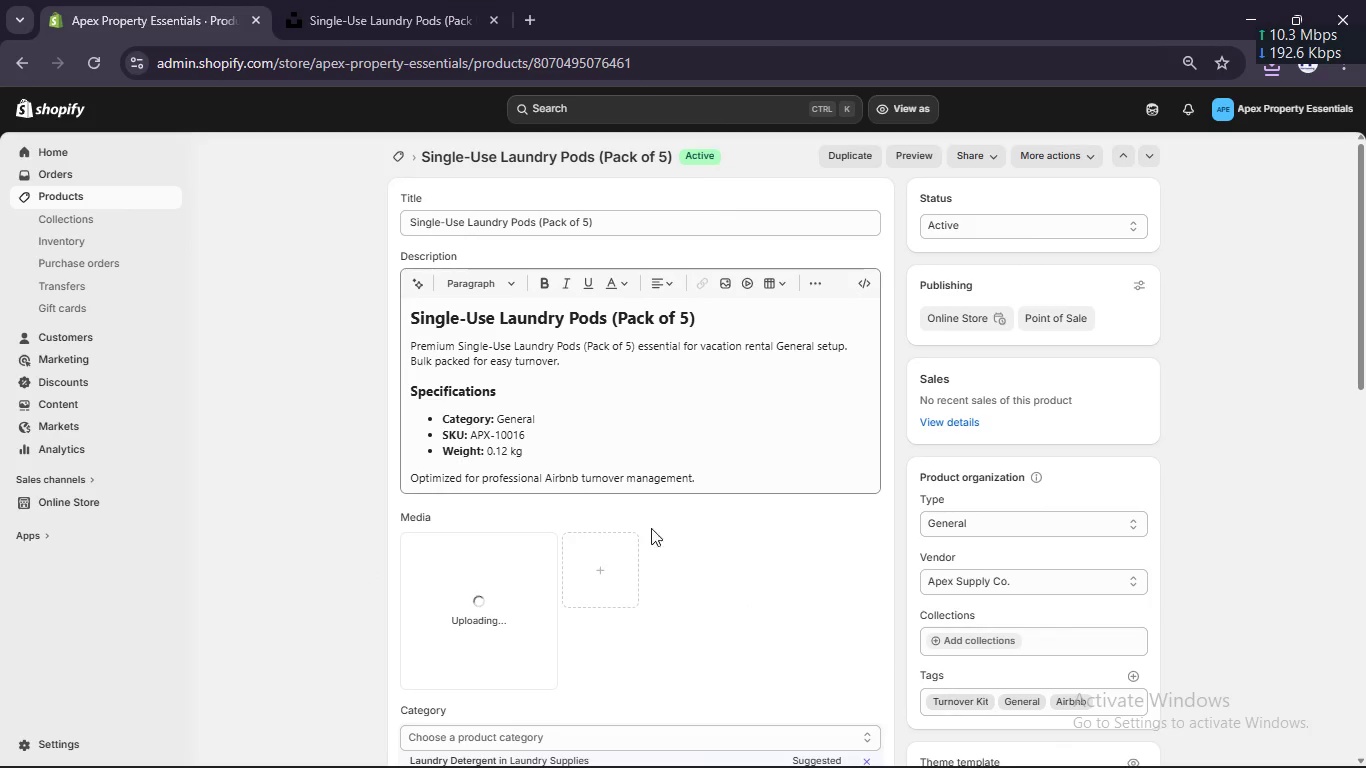 
scroll: coordinate [537, 542], scroll_direction: down, amount: 7.0
 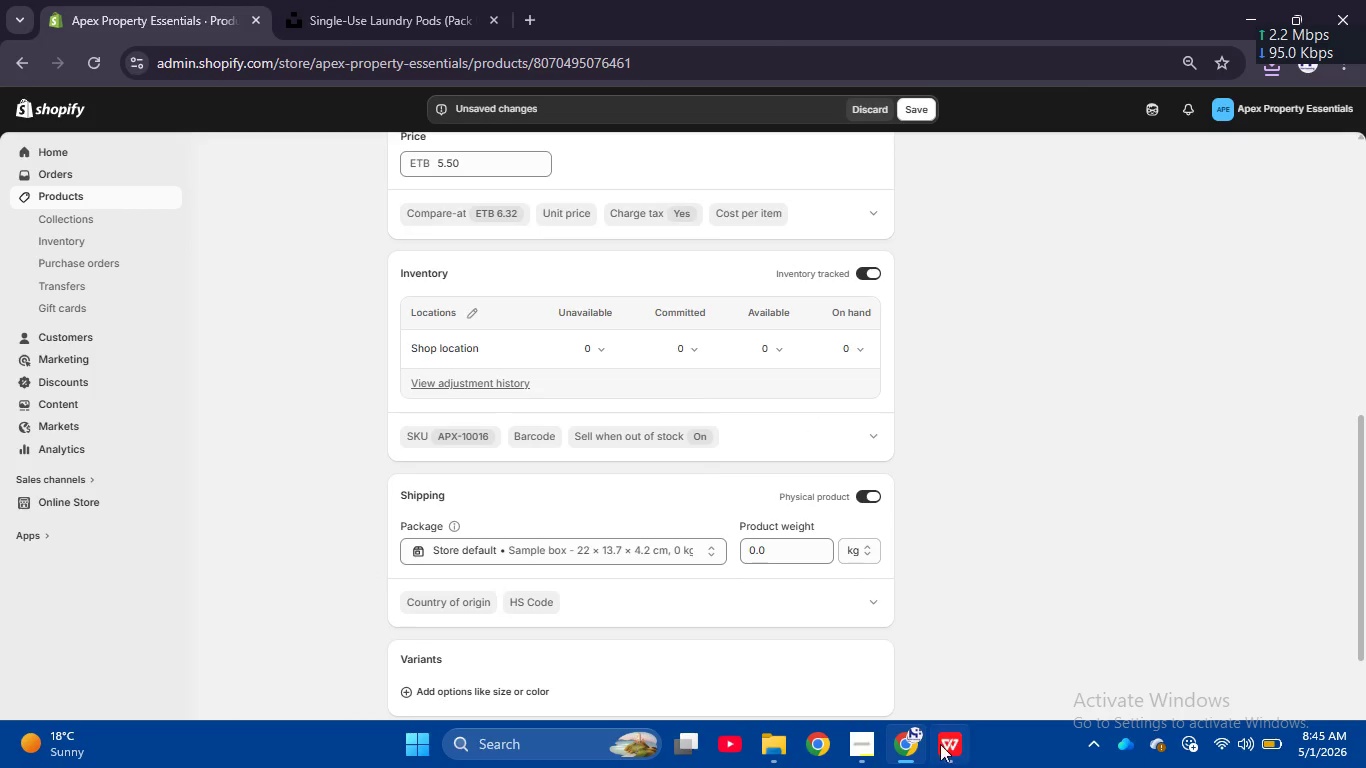 
left_click([946, 739])
 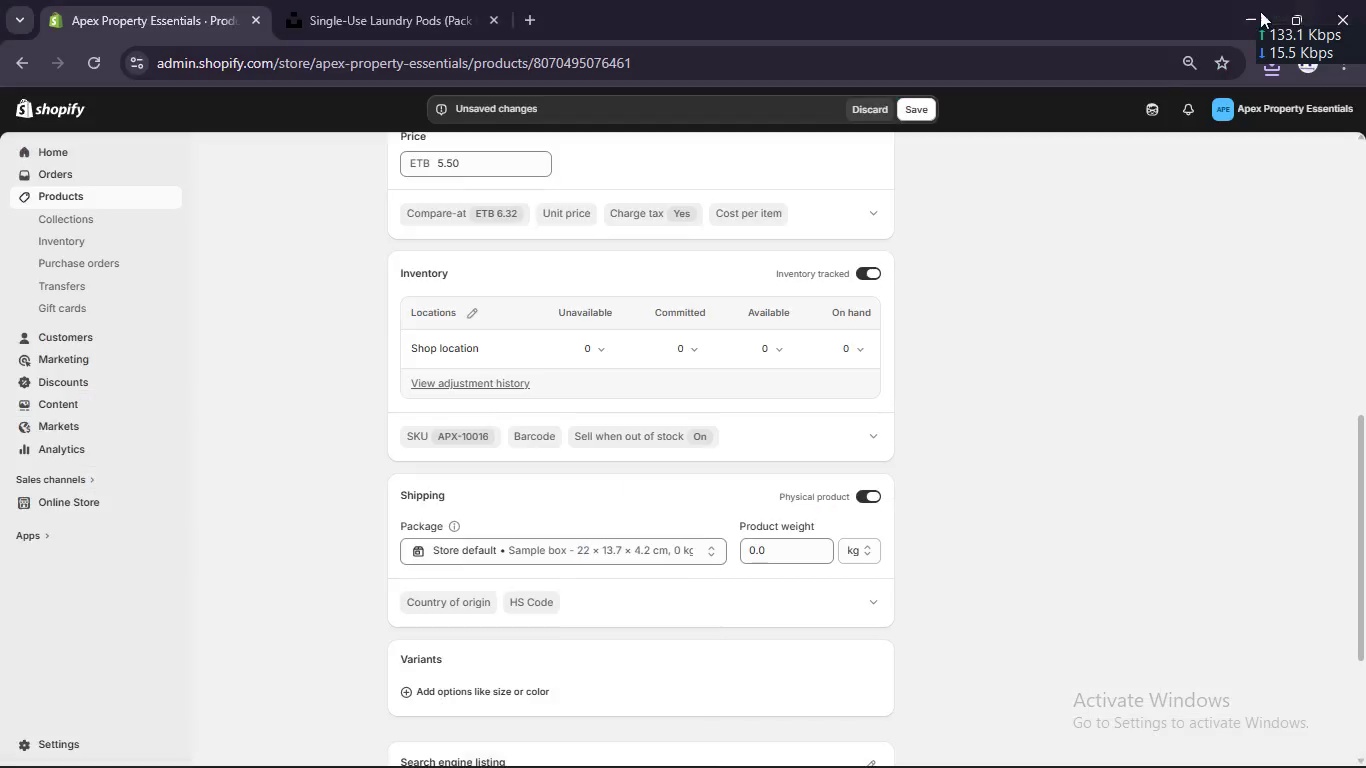 
left_click([767, 548])
 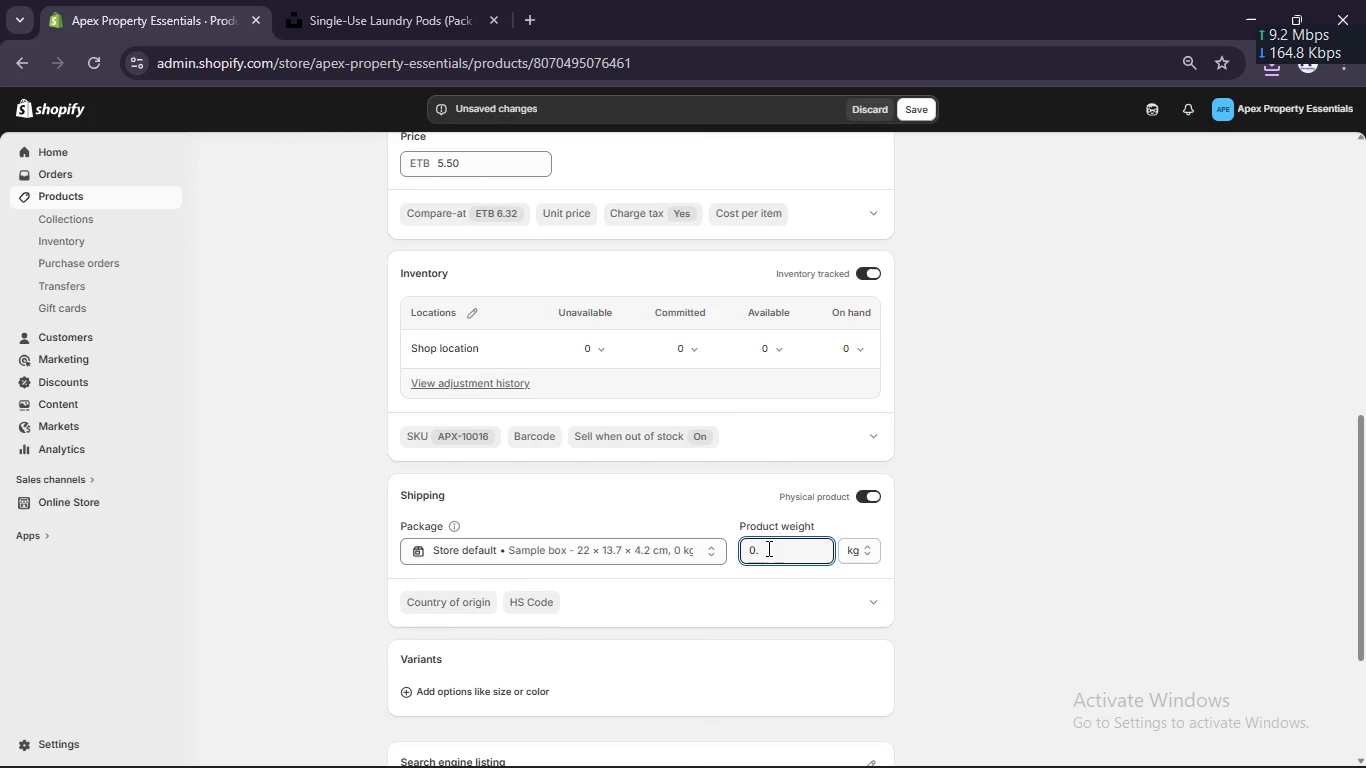 
key(Backspace)
 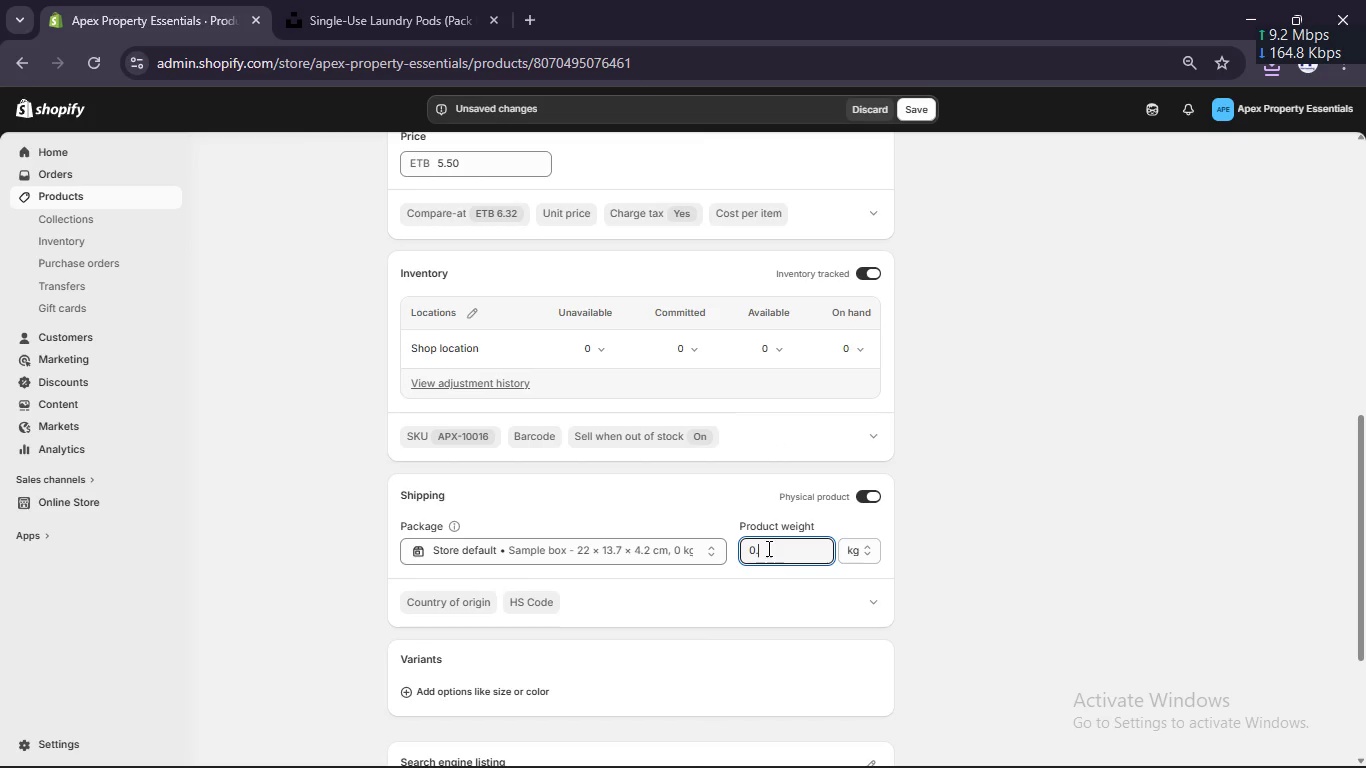 
key(Numpad1)
 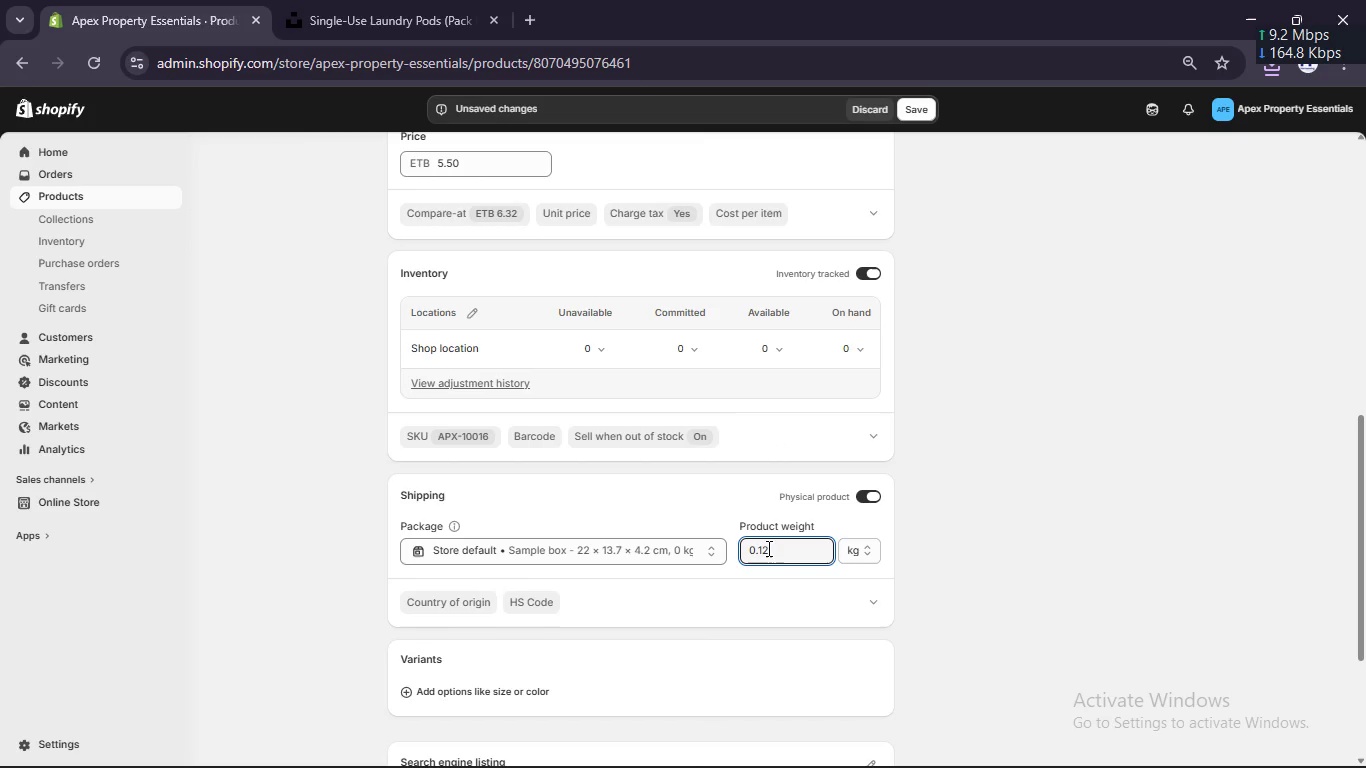 
key(Numpad2)
 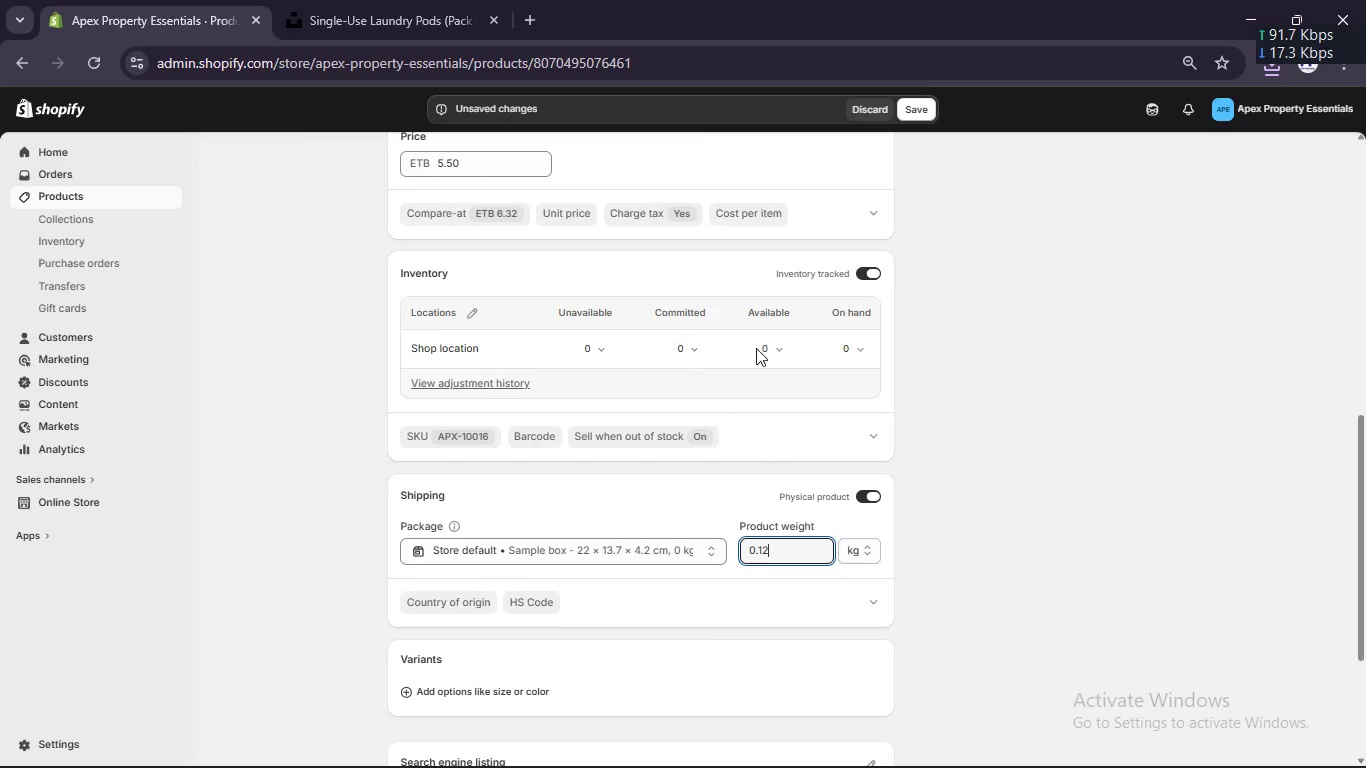 
left_click([786, 349])
 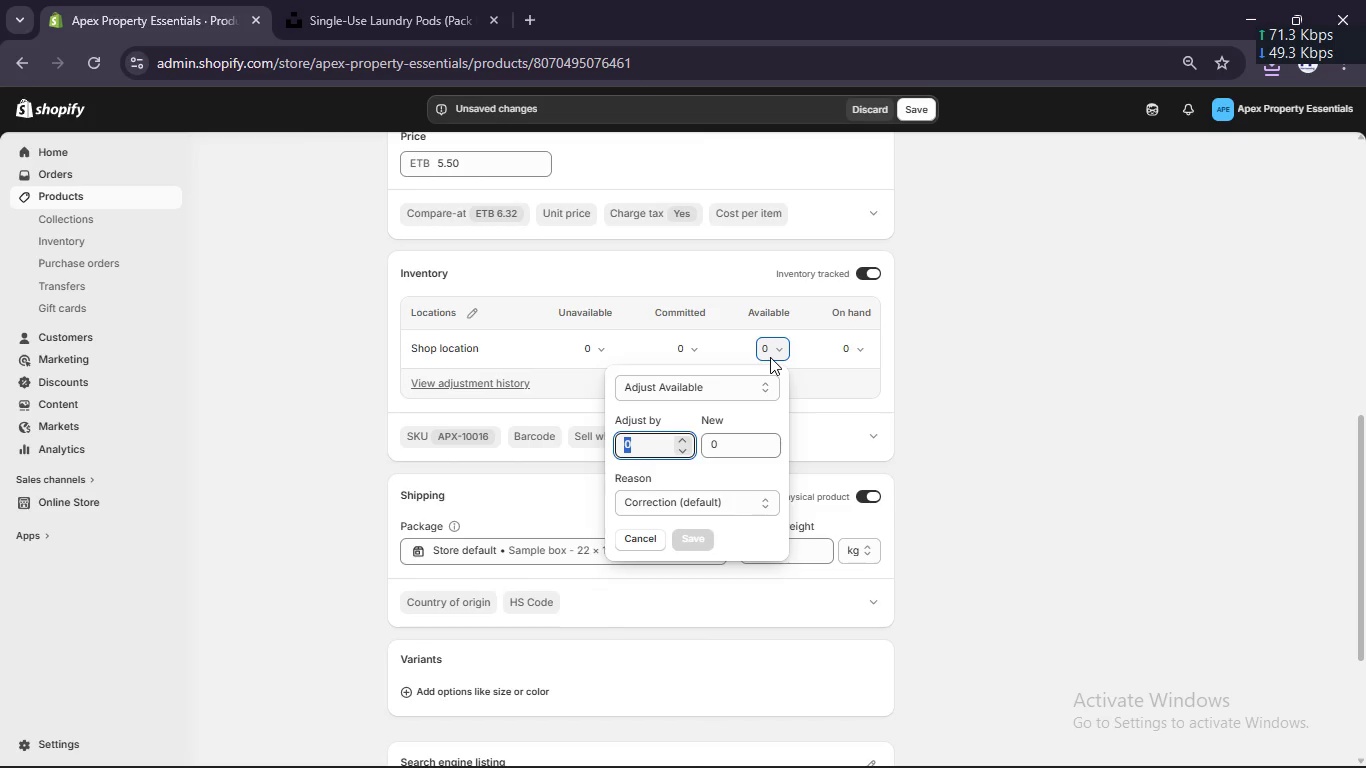 
key(Numpad1)
 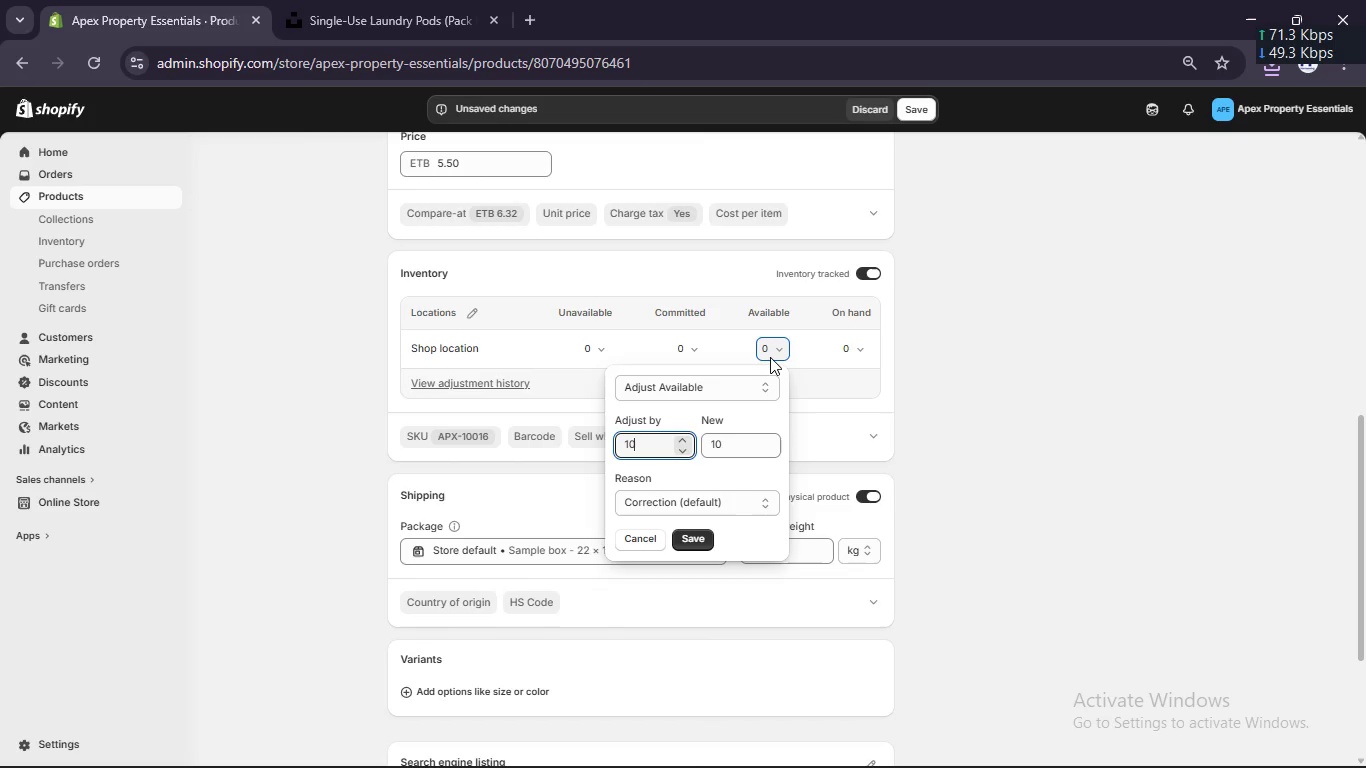 
key(Numpad0)
 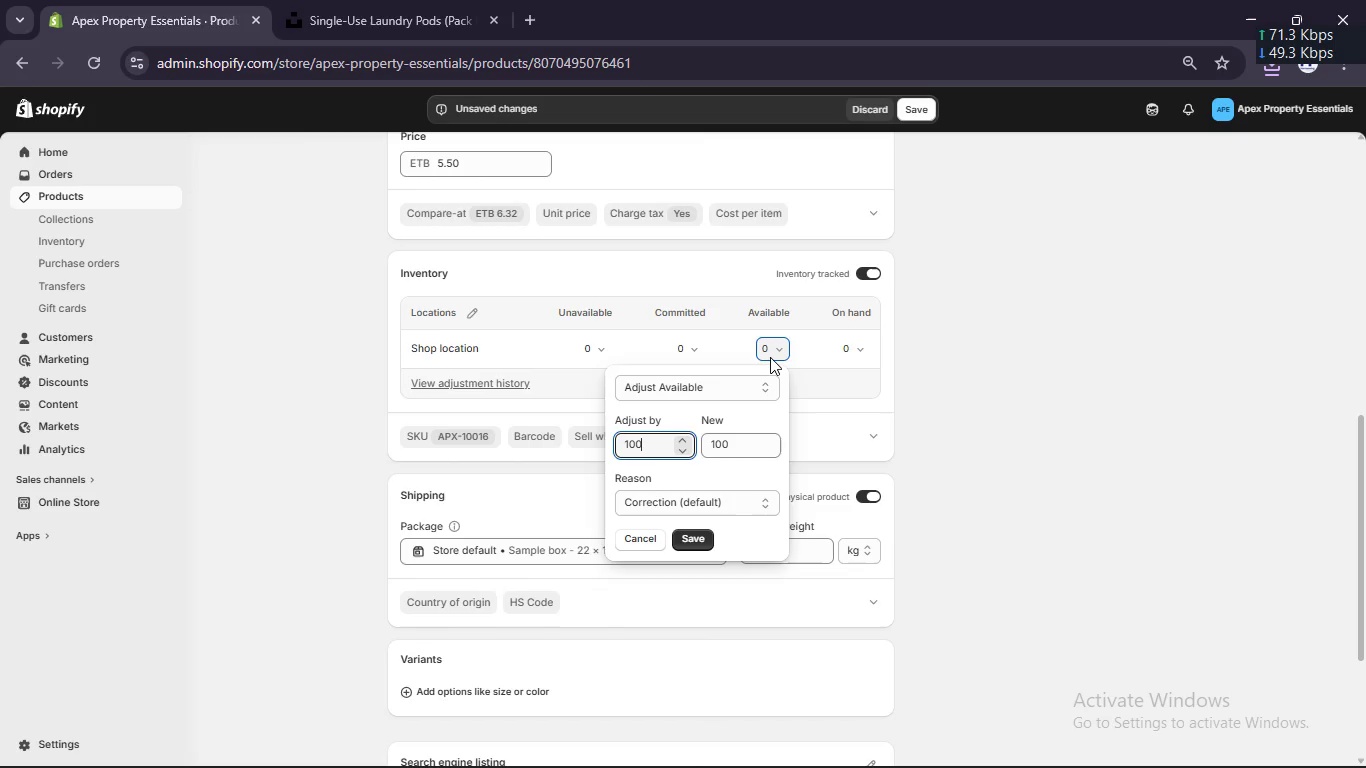 
key(Numpad0)
 